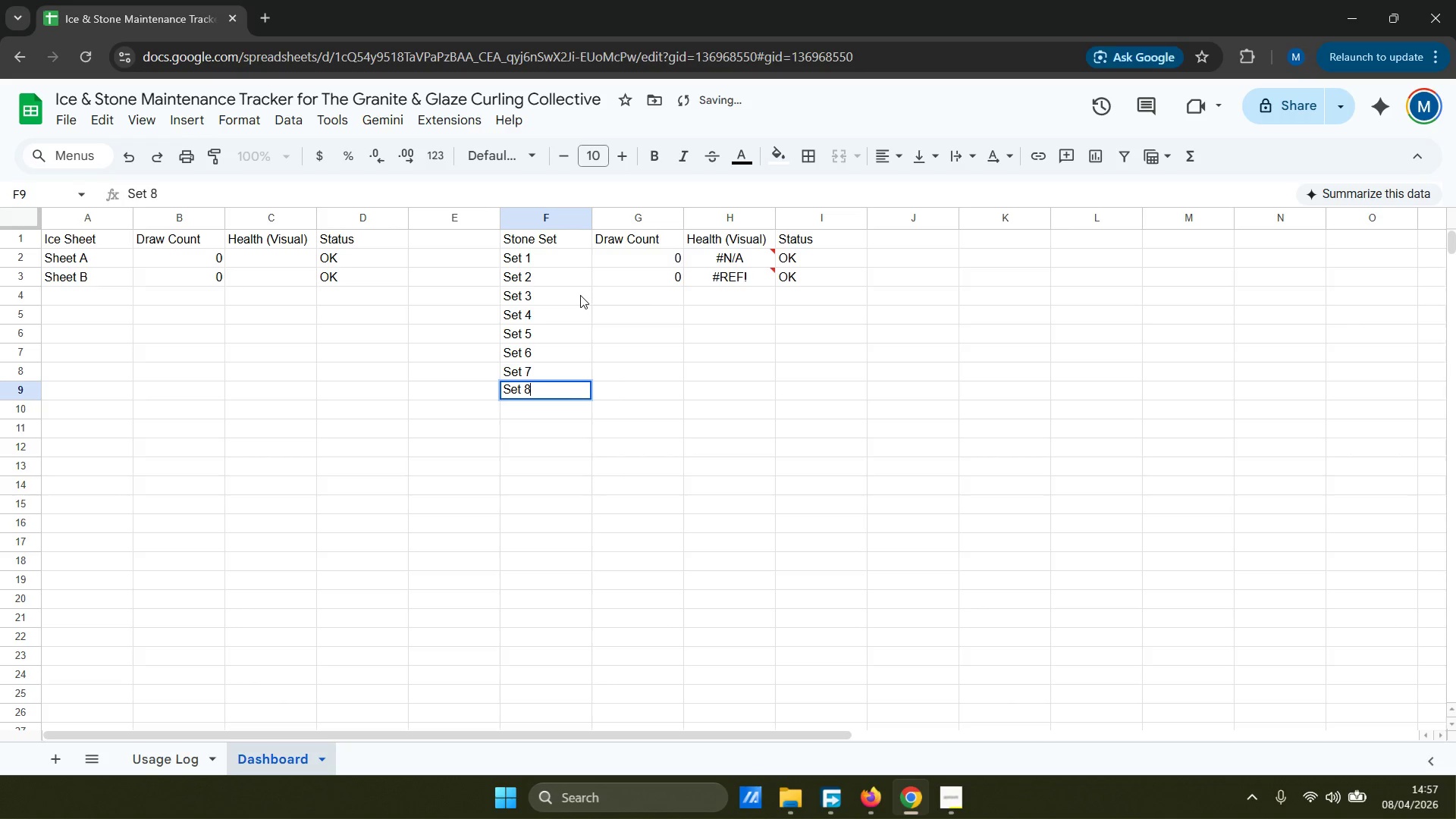 
key(Enter)
 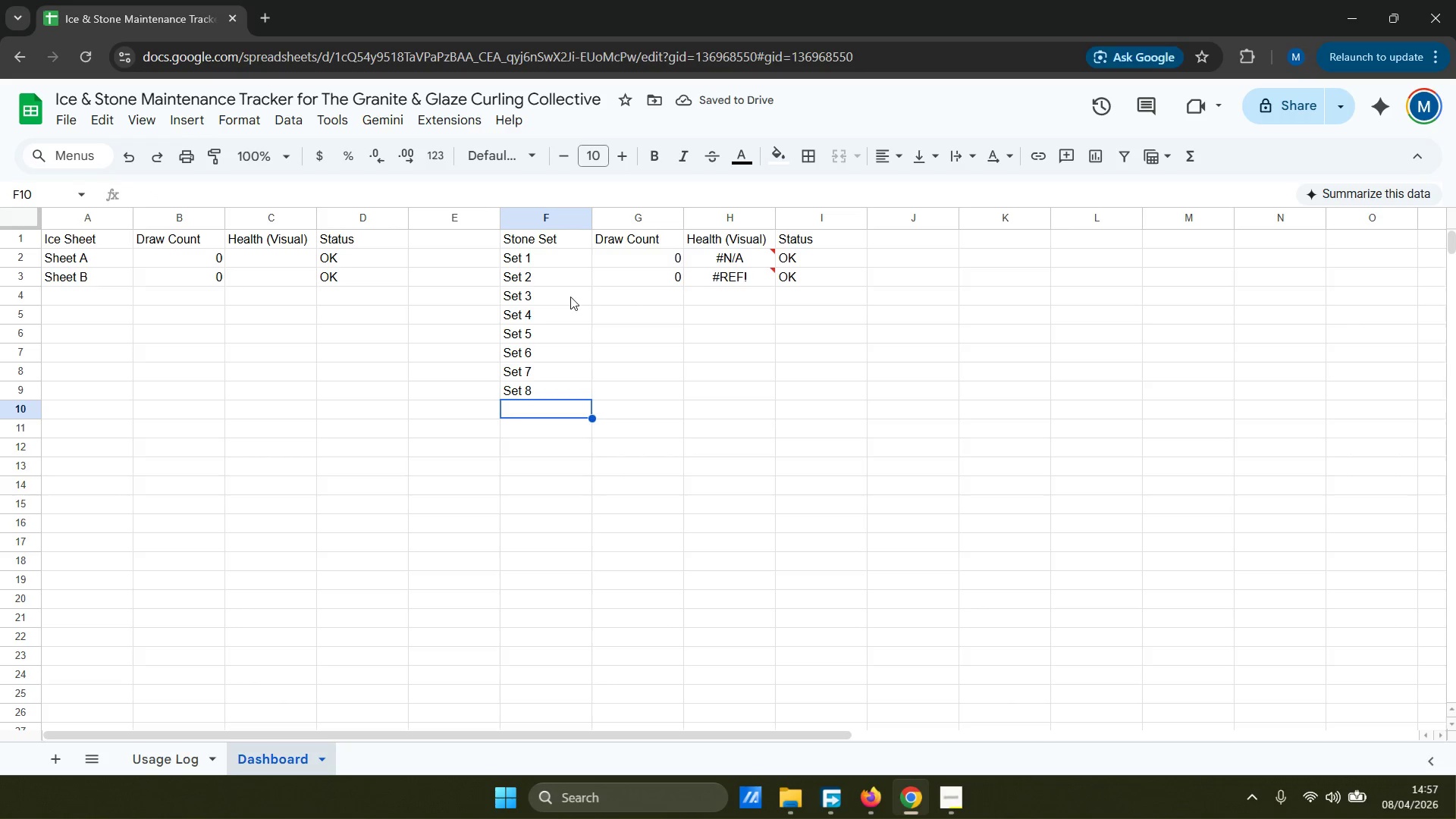 
left_click([151, 758])
 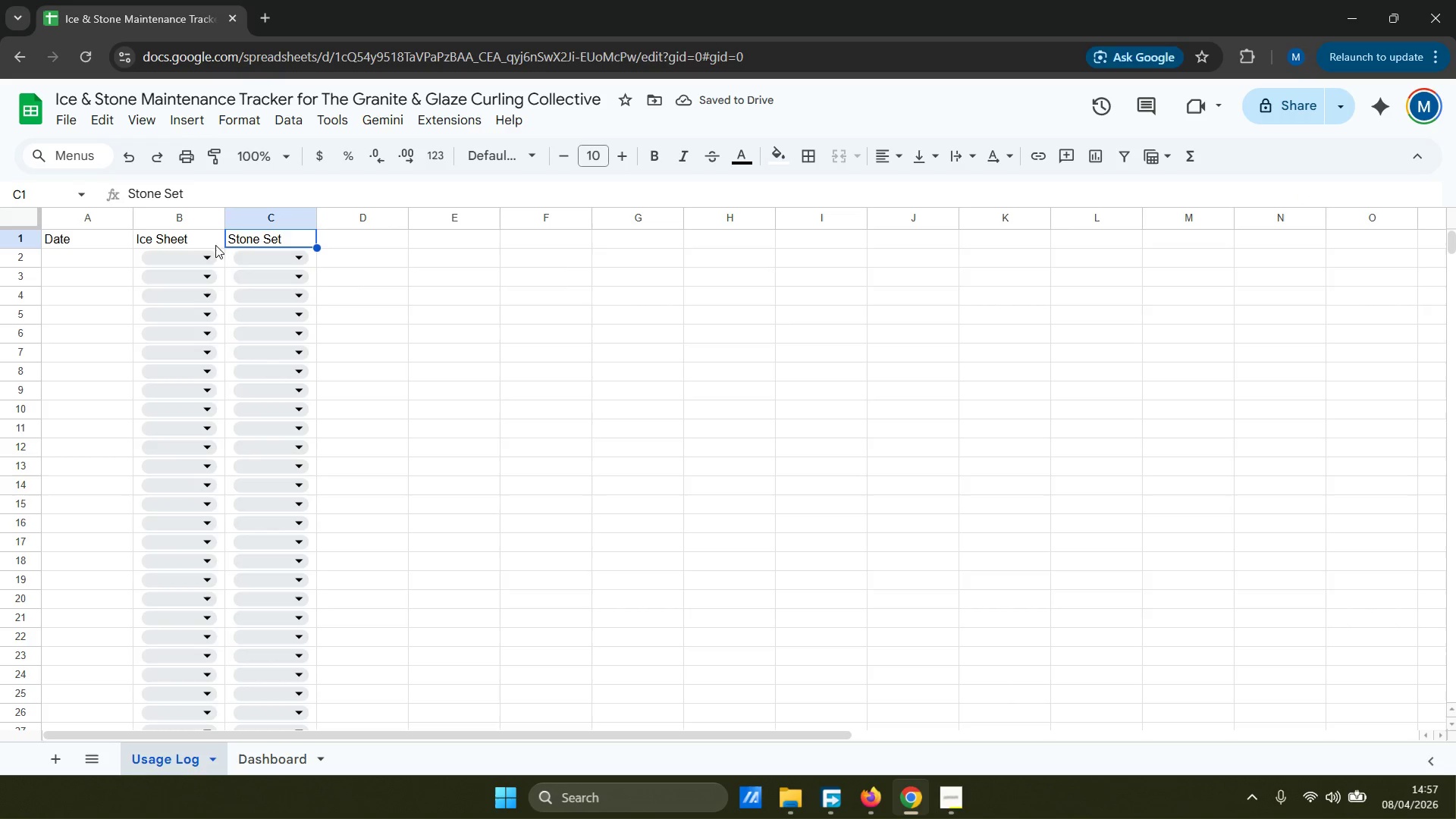 
left_click([195, 265])
 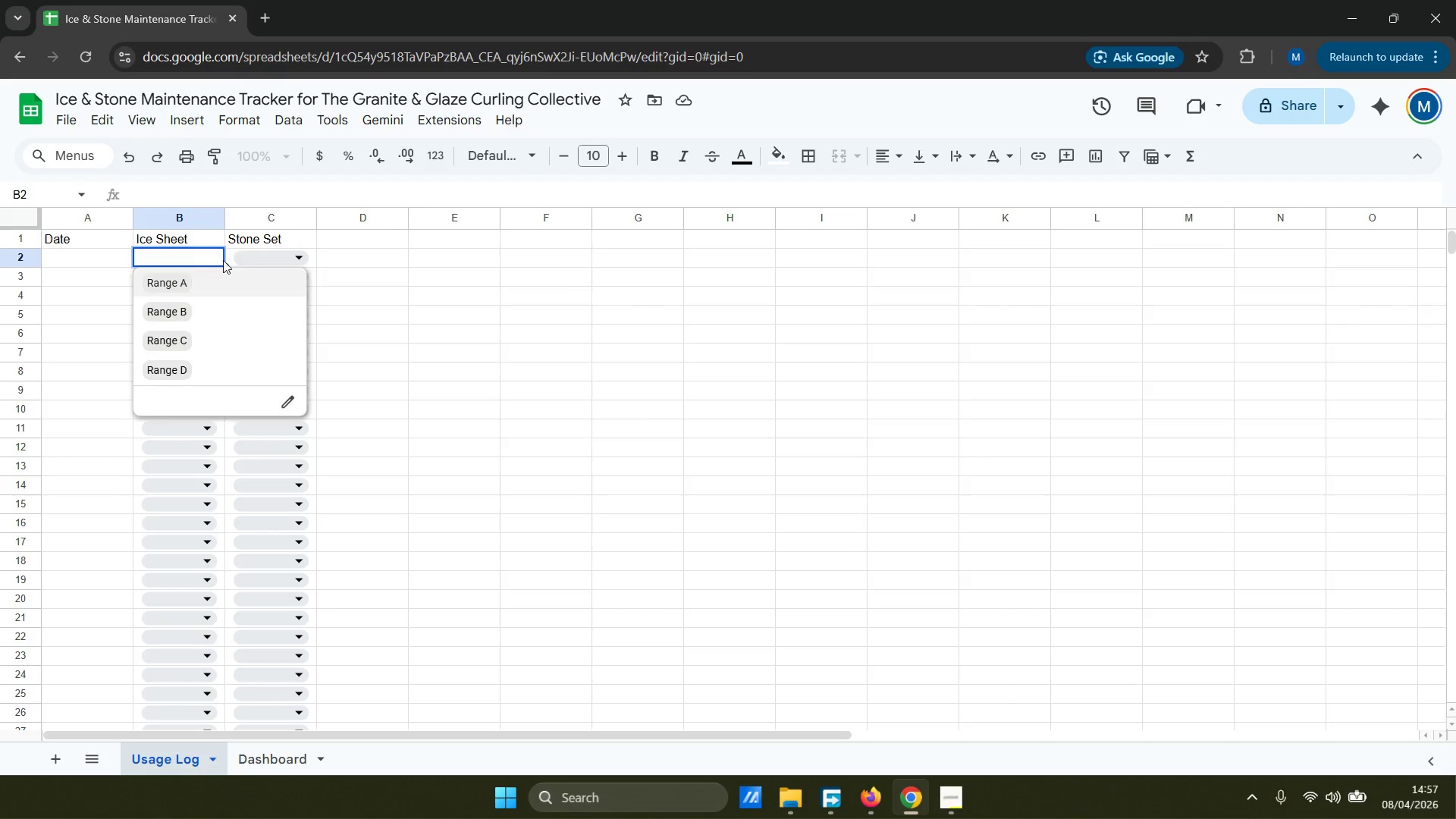 
scroll: coordinate [202, 328], scroll_direction: down, amount: 2.0
 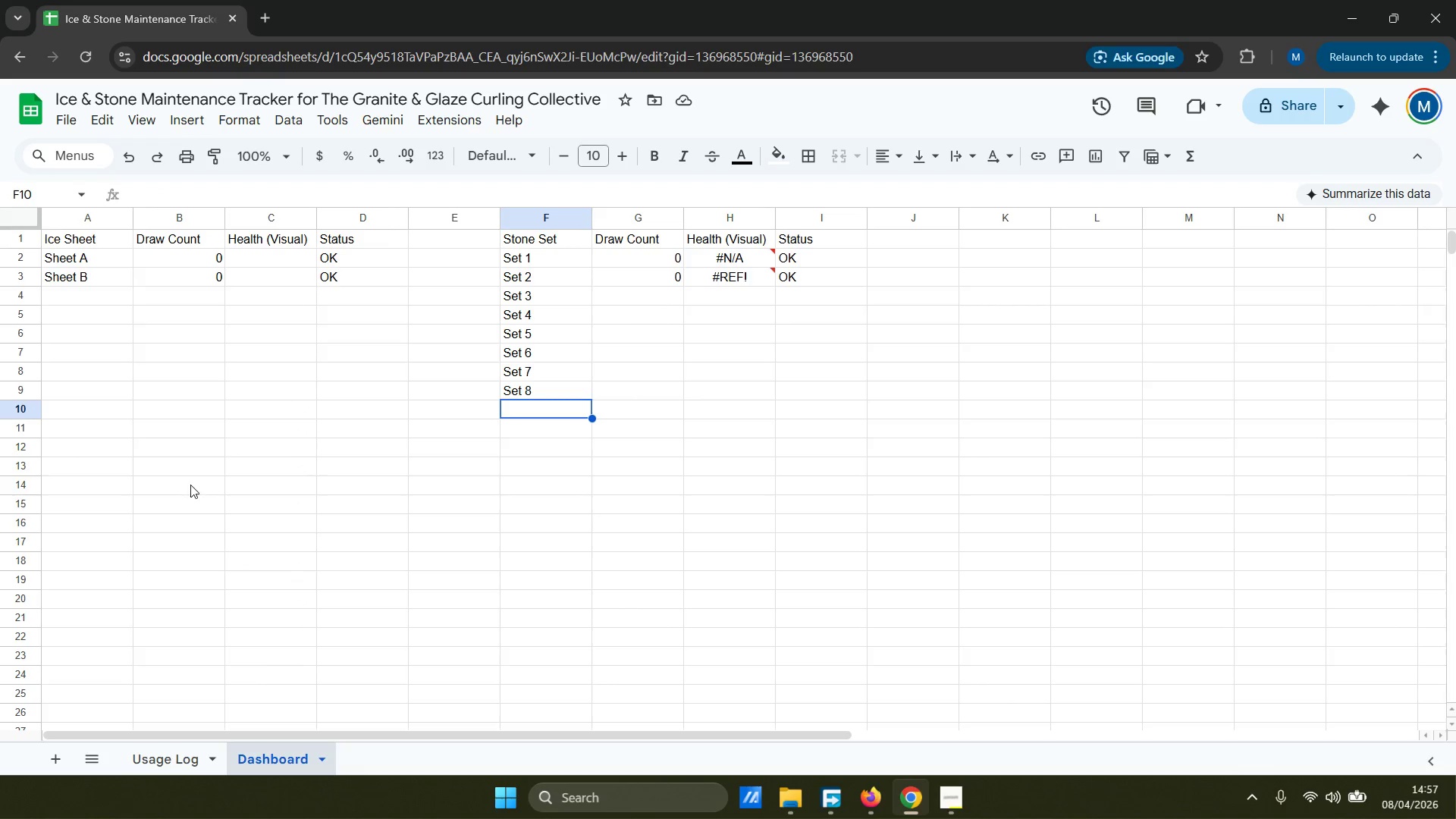 
left_click([81, 261])
 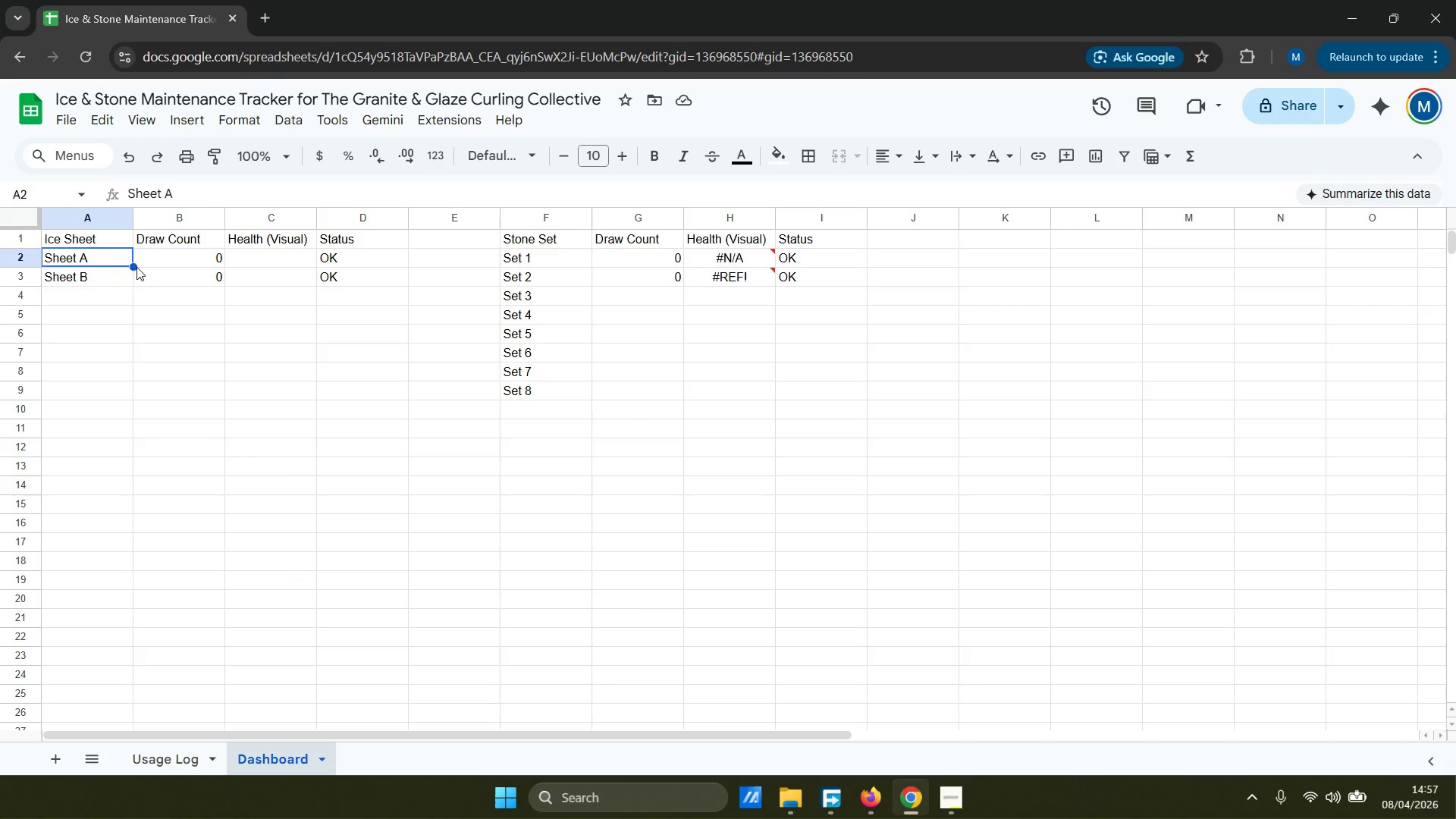 
left_click_drag(start_coordinate=[133, 265], to_coordinate=[129, 318])
 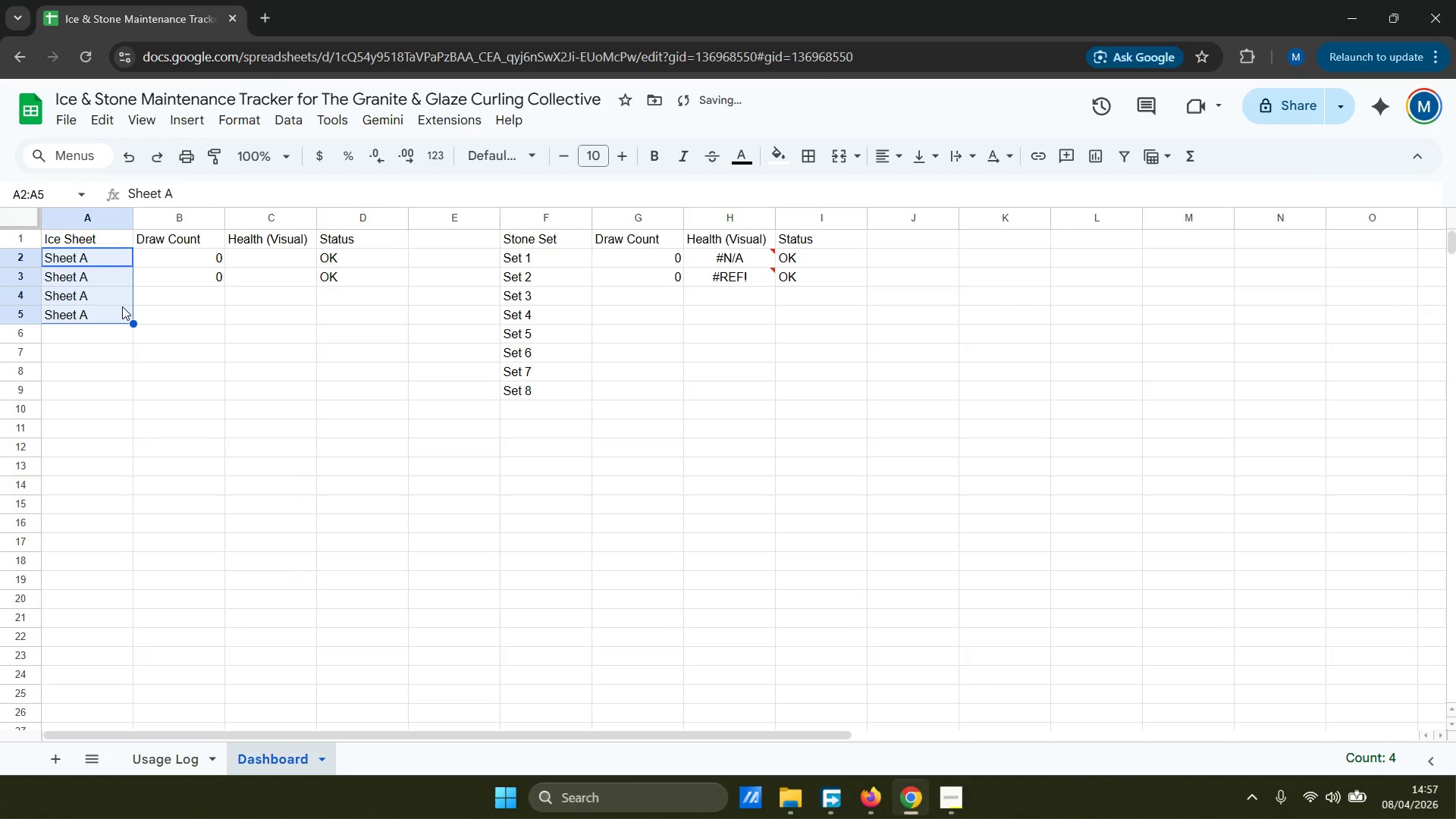 
key(Control+Z)
 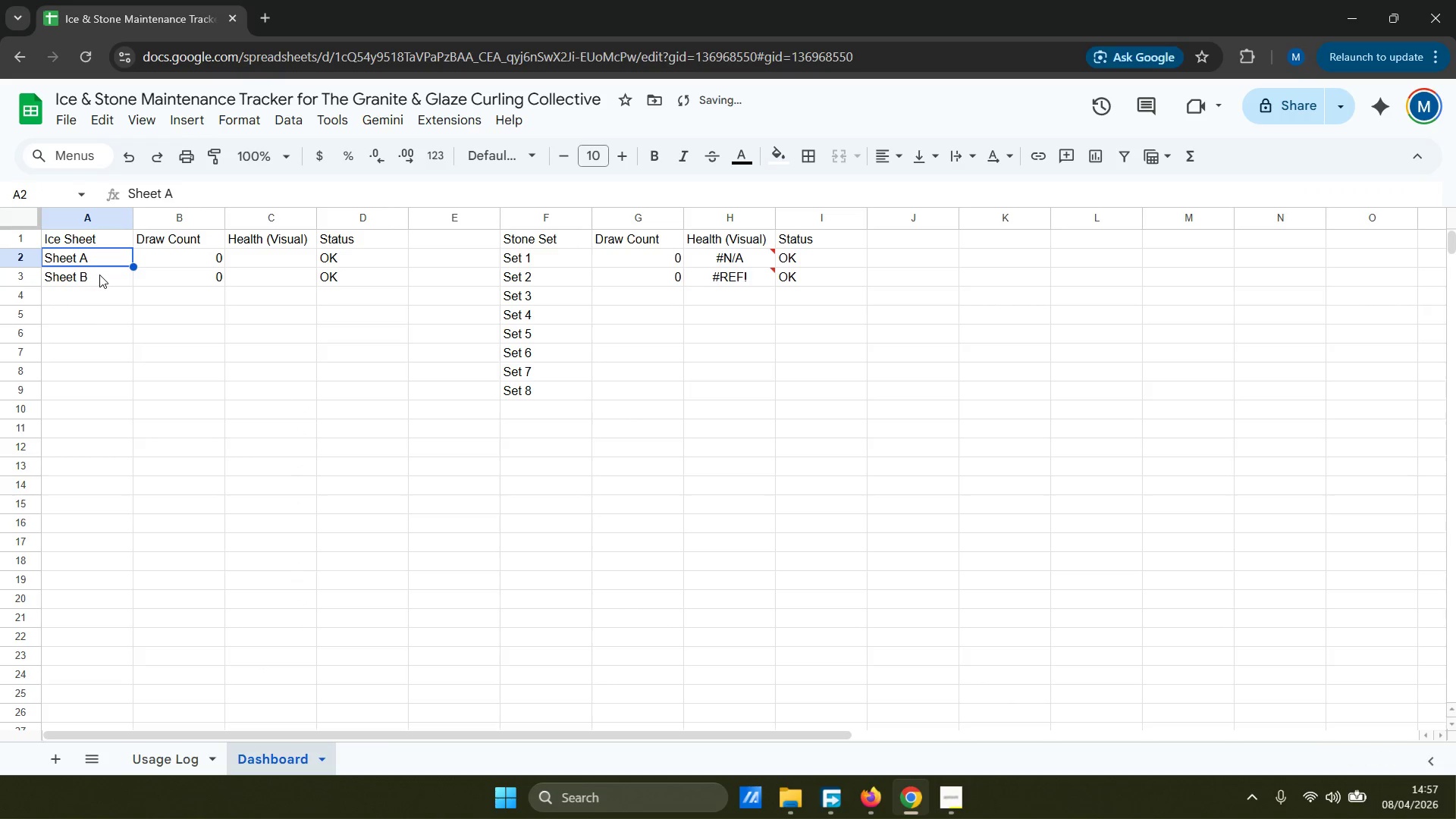 
left_click([99, 275])
 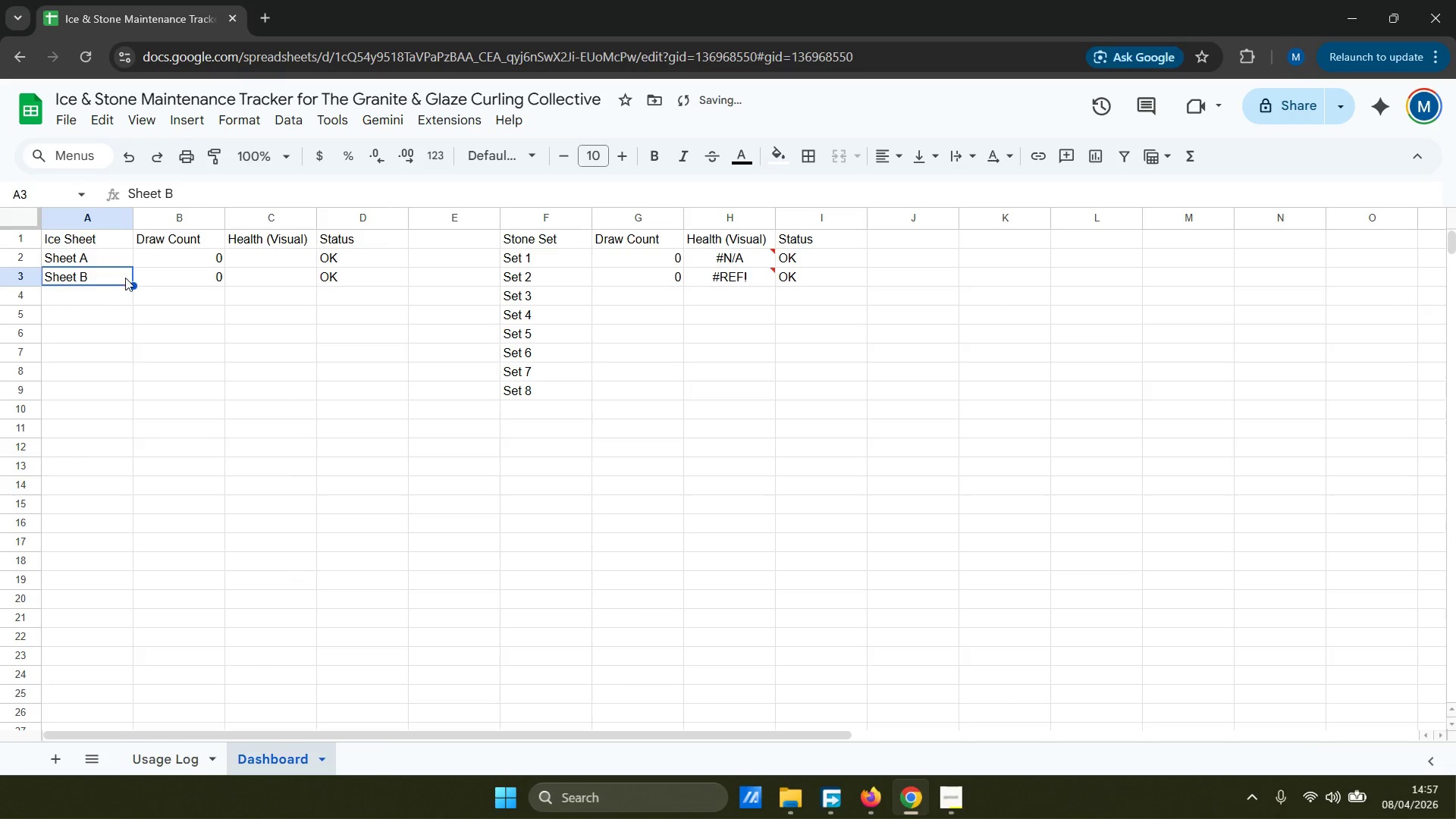 
left_click([119, 262])
 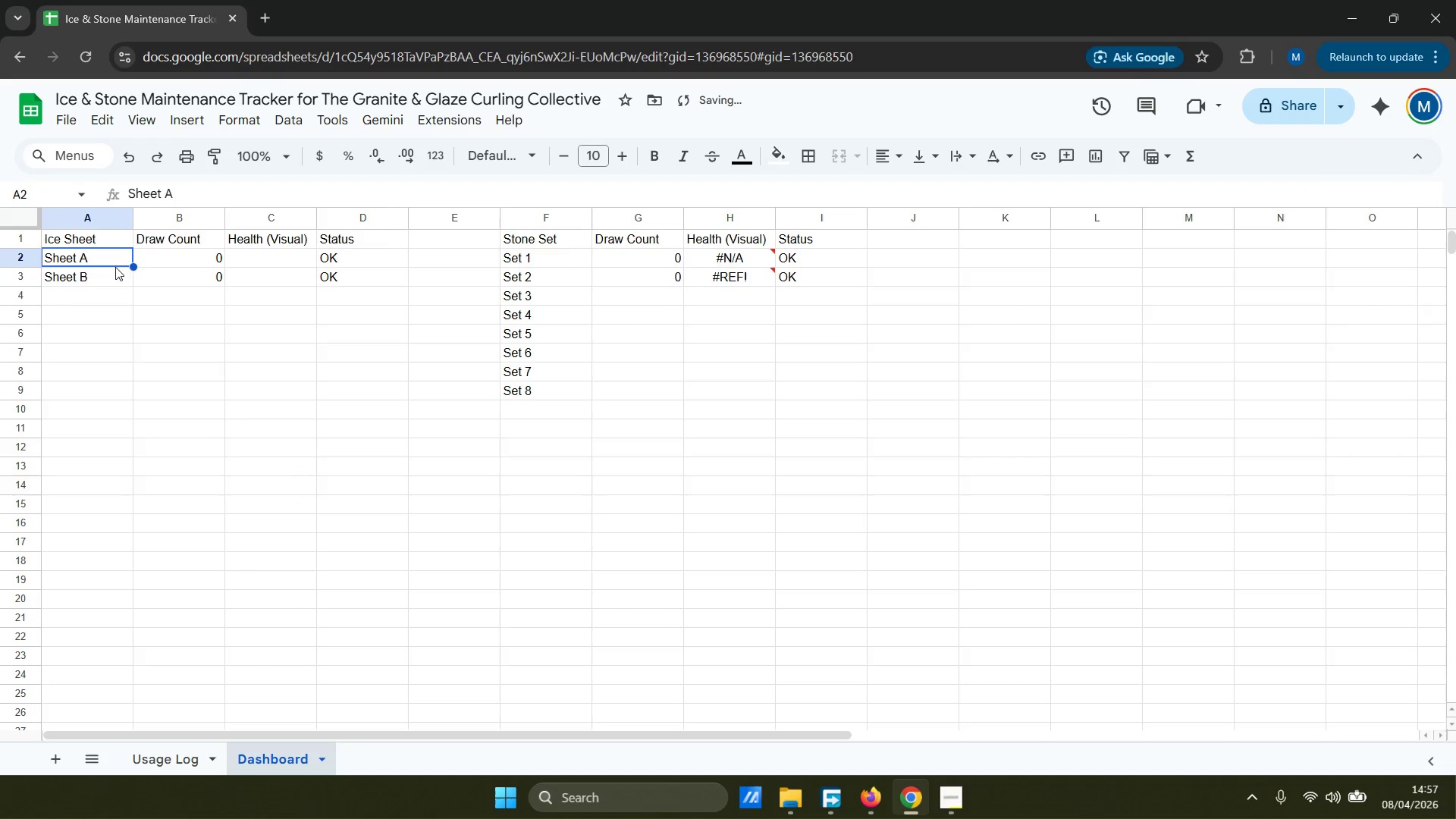 
hold_key(key=ShiftLeft, duration=0.33)
double_click([110, 279])
 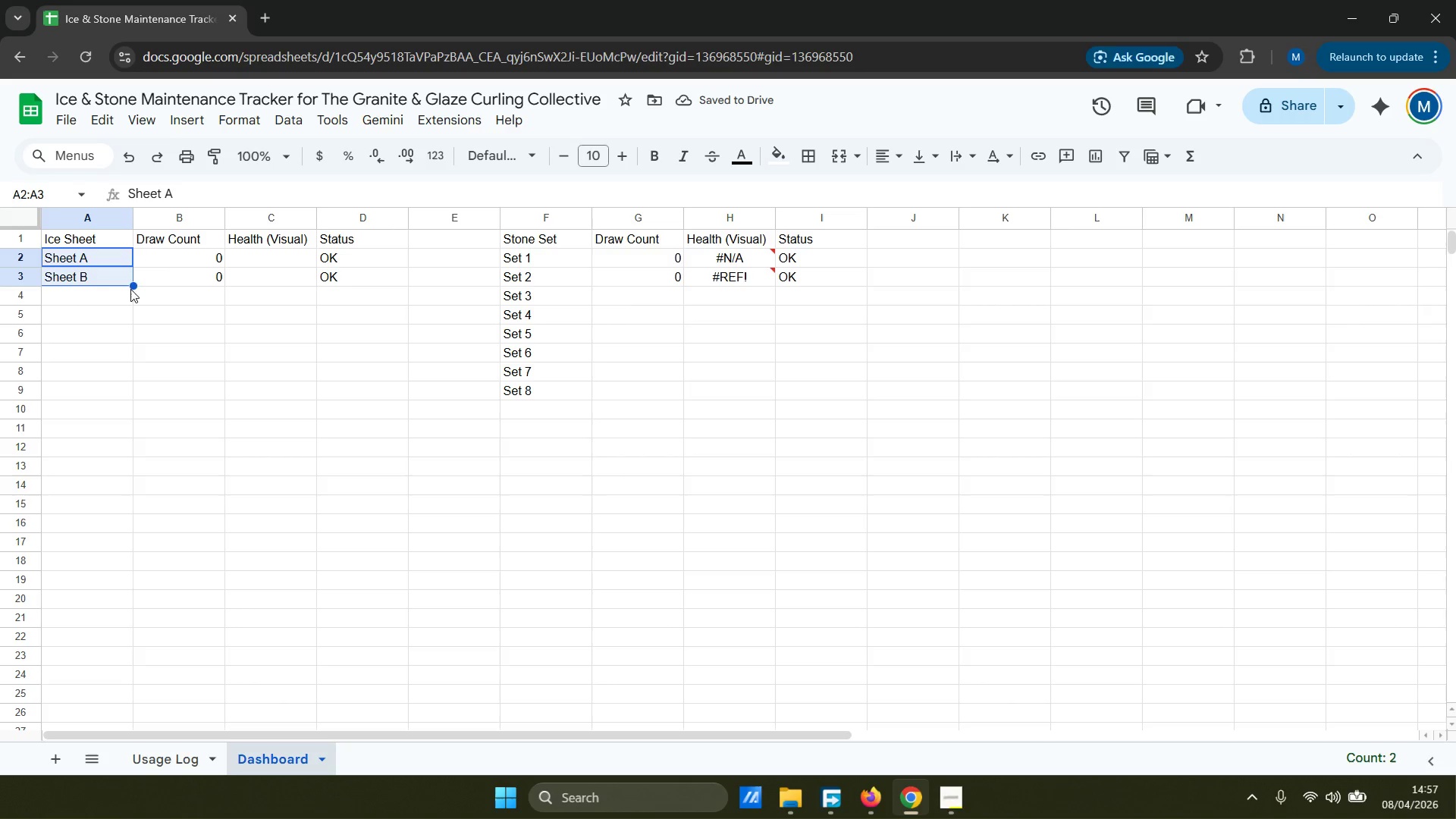 
left_click_drag(start_coordinate=[130, 287], to_coordinate=[133, 316])
 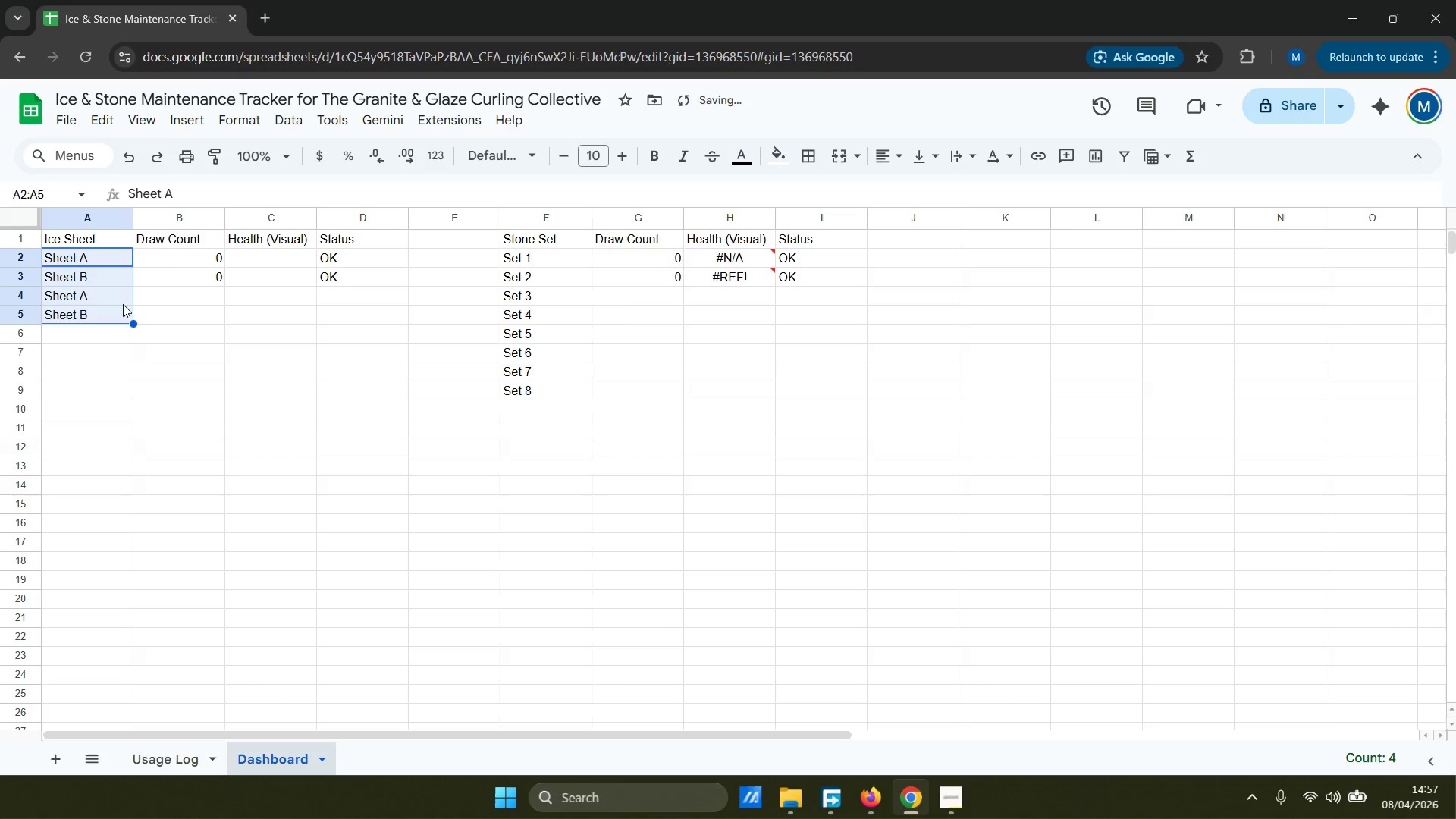 
left_click([119, 297])
 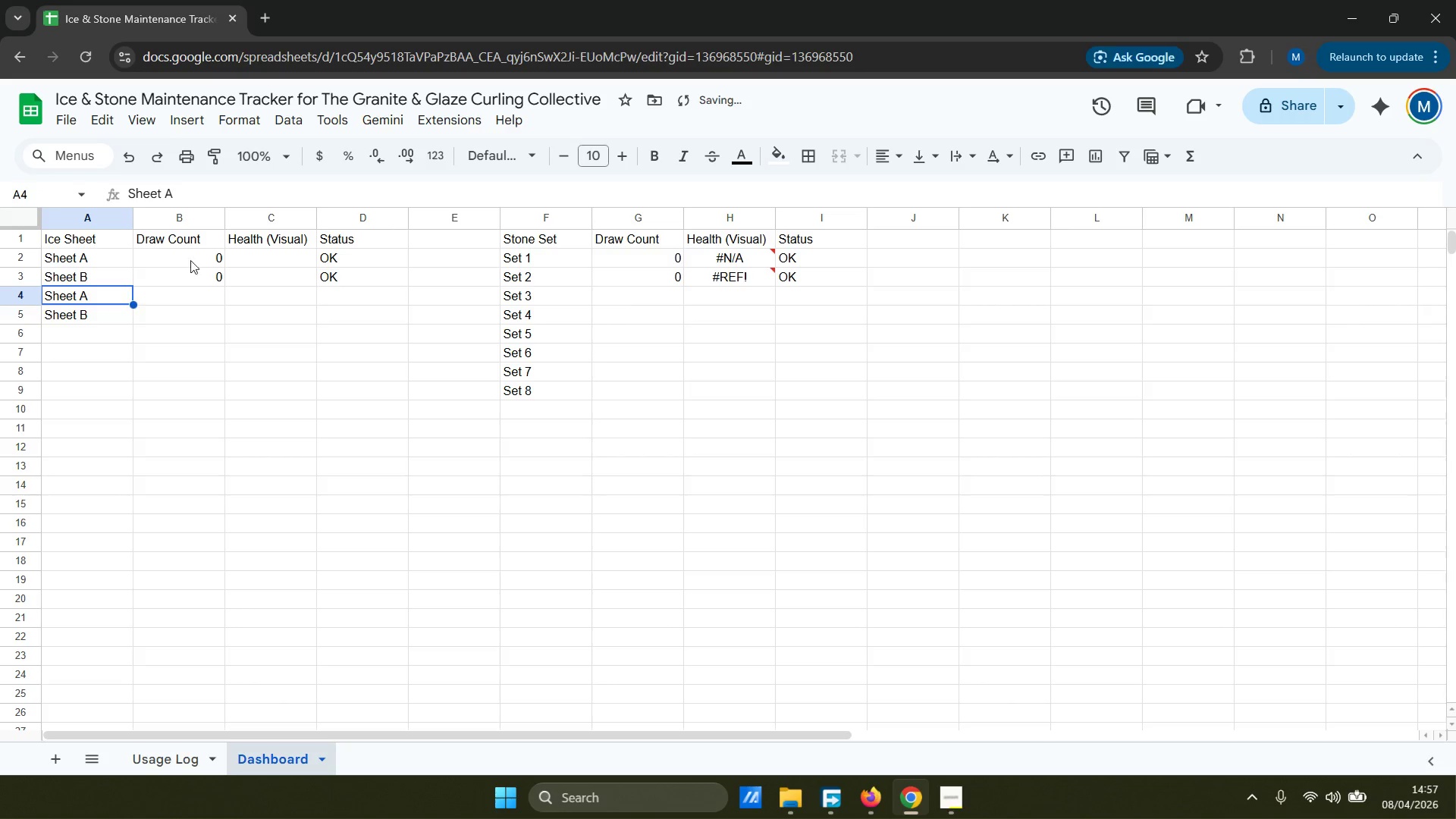 
left_click([222, 190])
 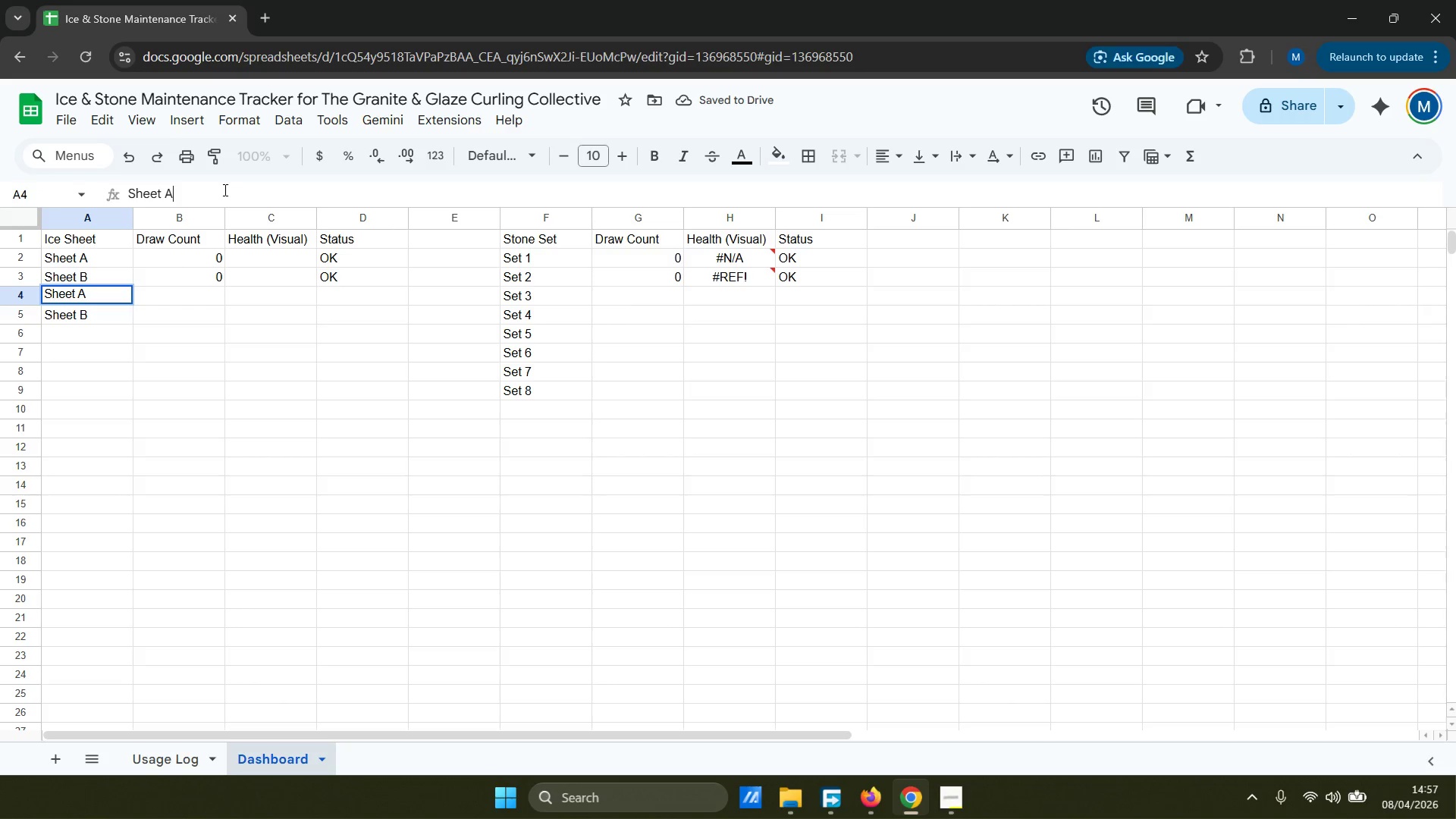 
key(Backspace)
 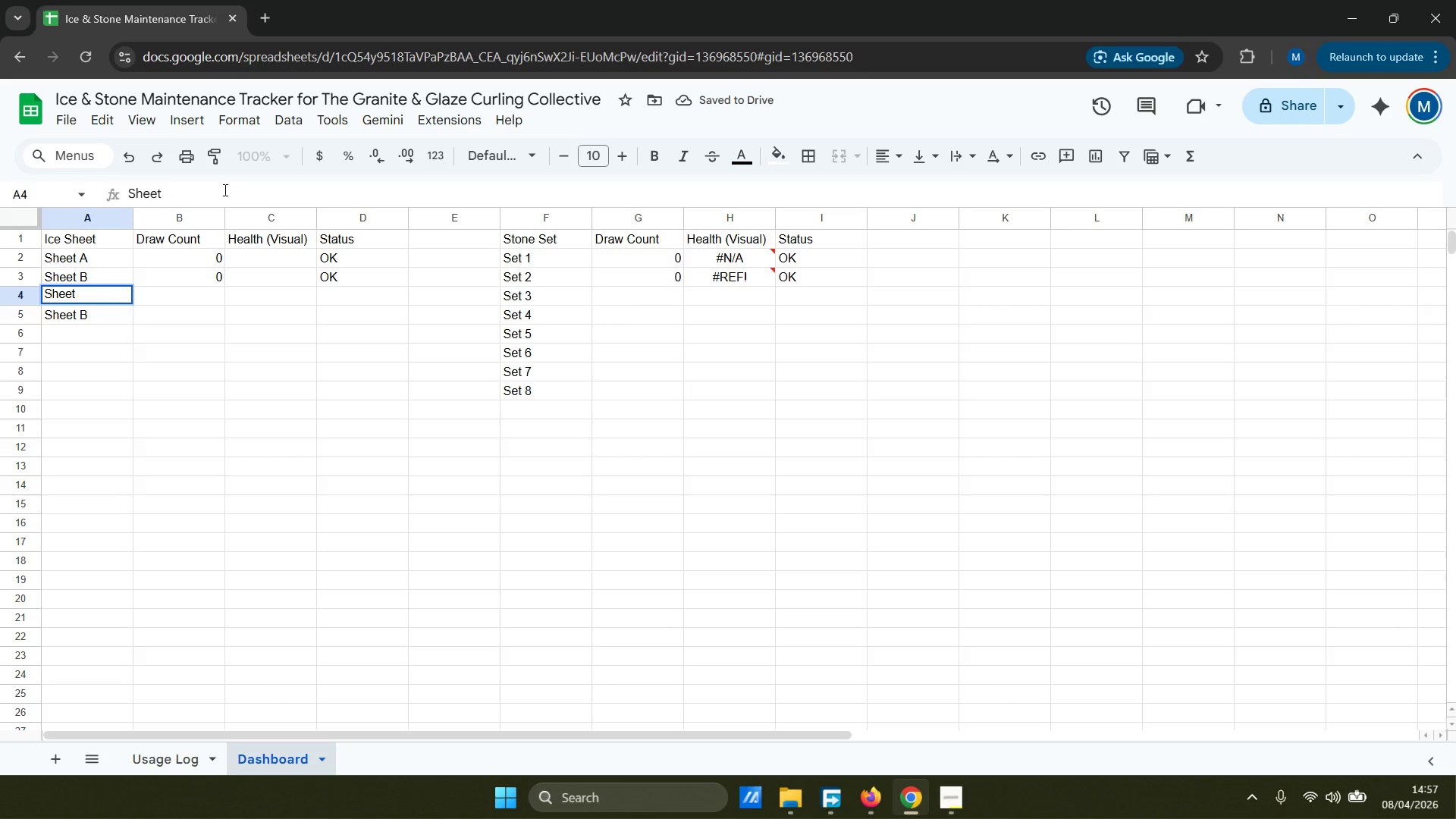 
key(Shift+ShiftRight)
 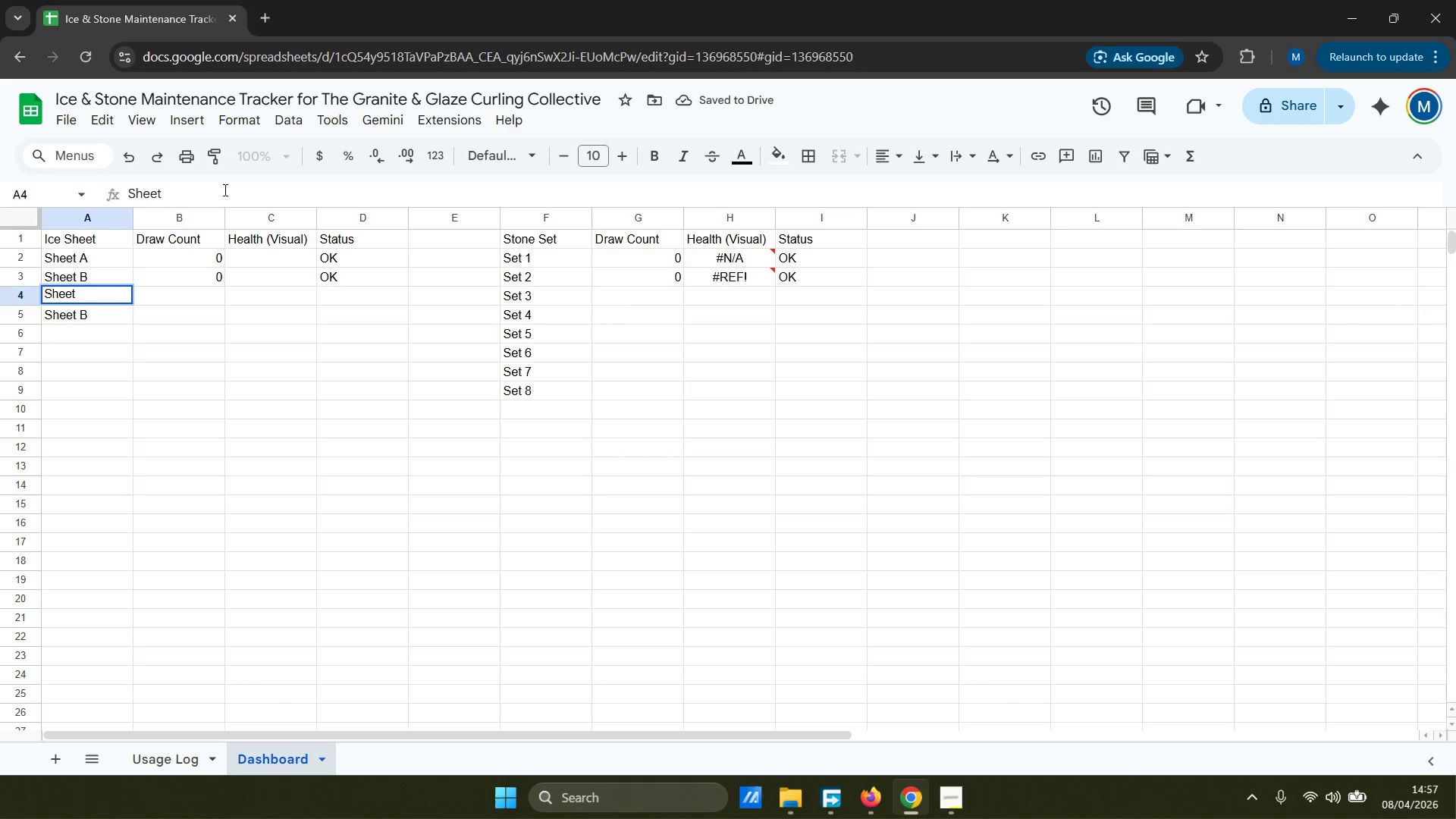 
key(Shift+D)
 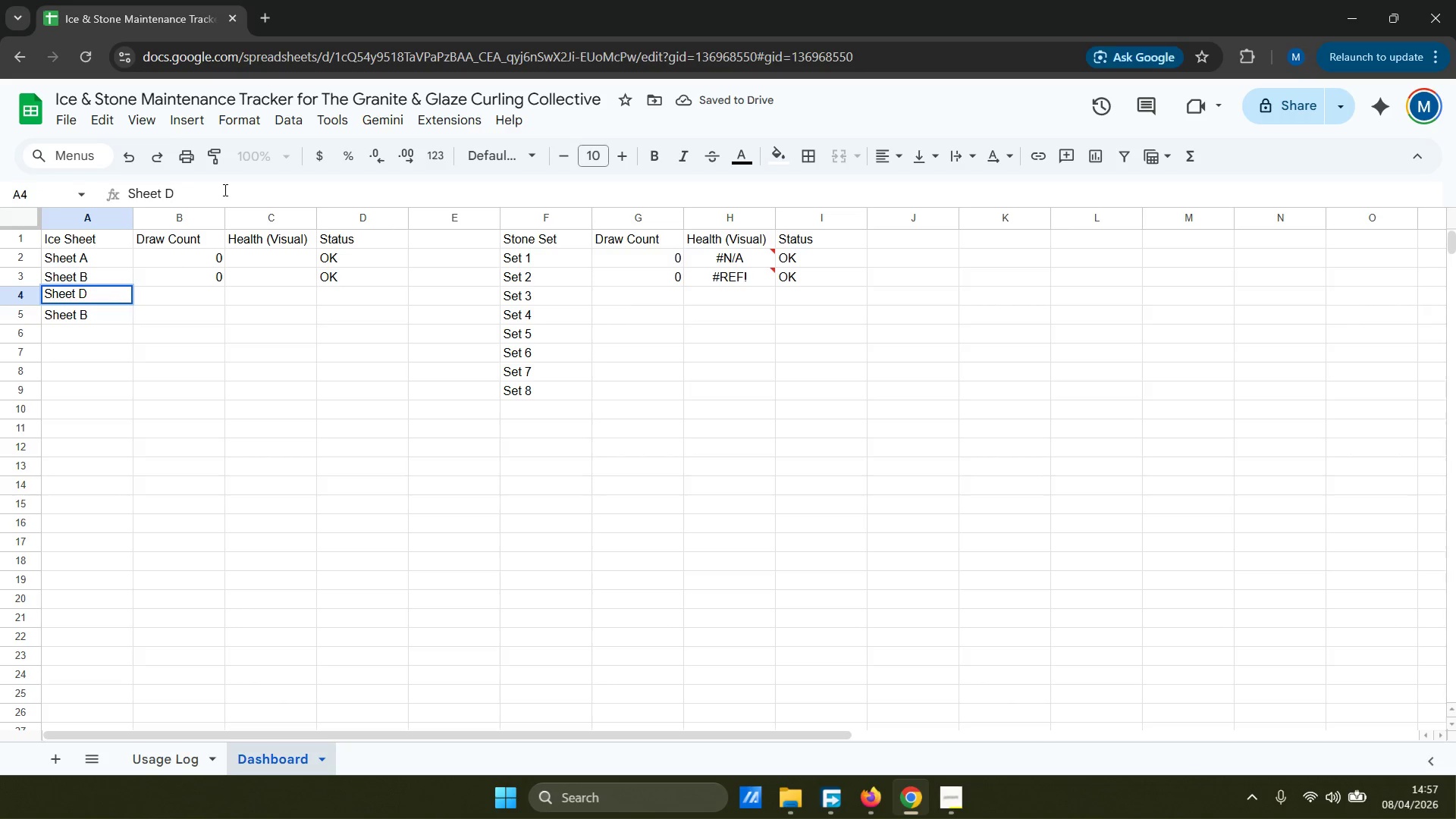 
key(Backspace)
 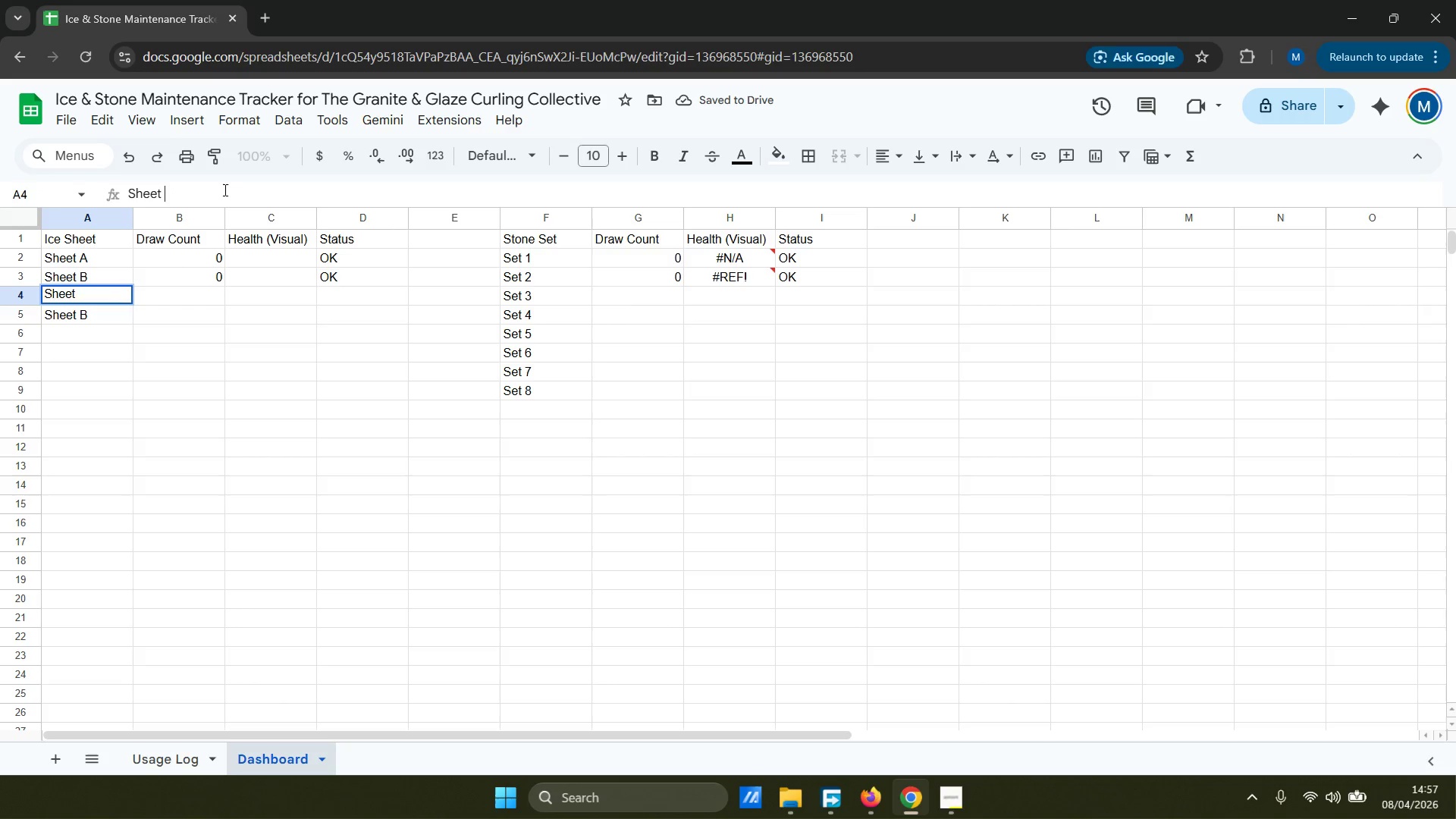 
key(Shift+C)
 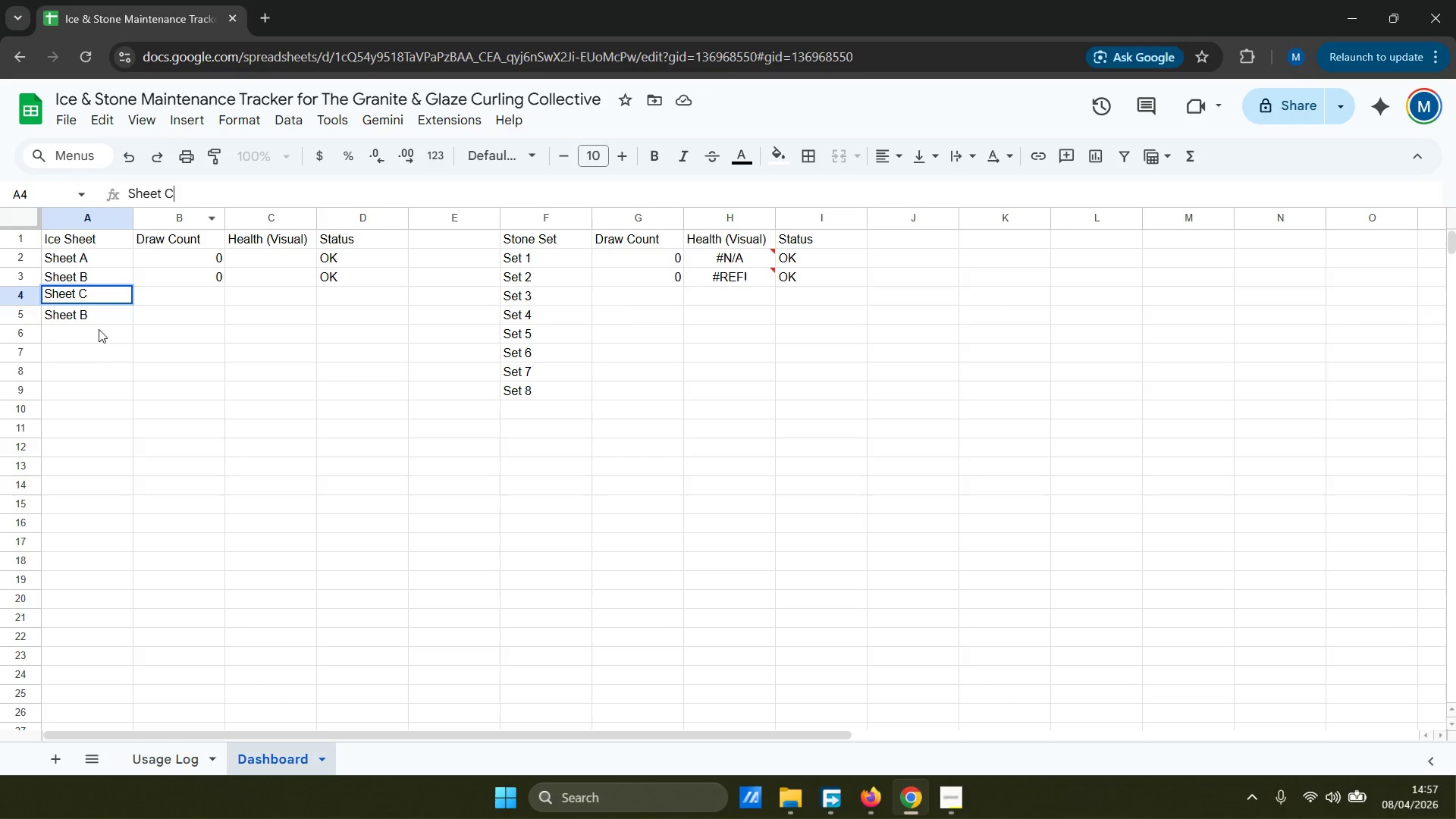 
left_click([105, 318])
 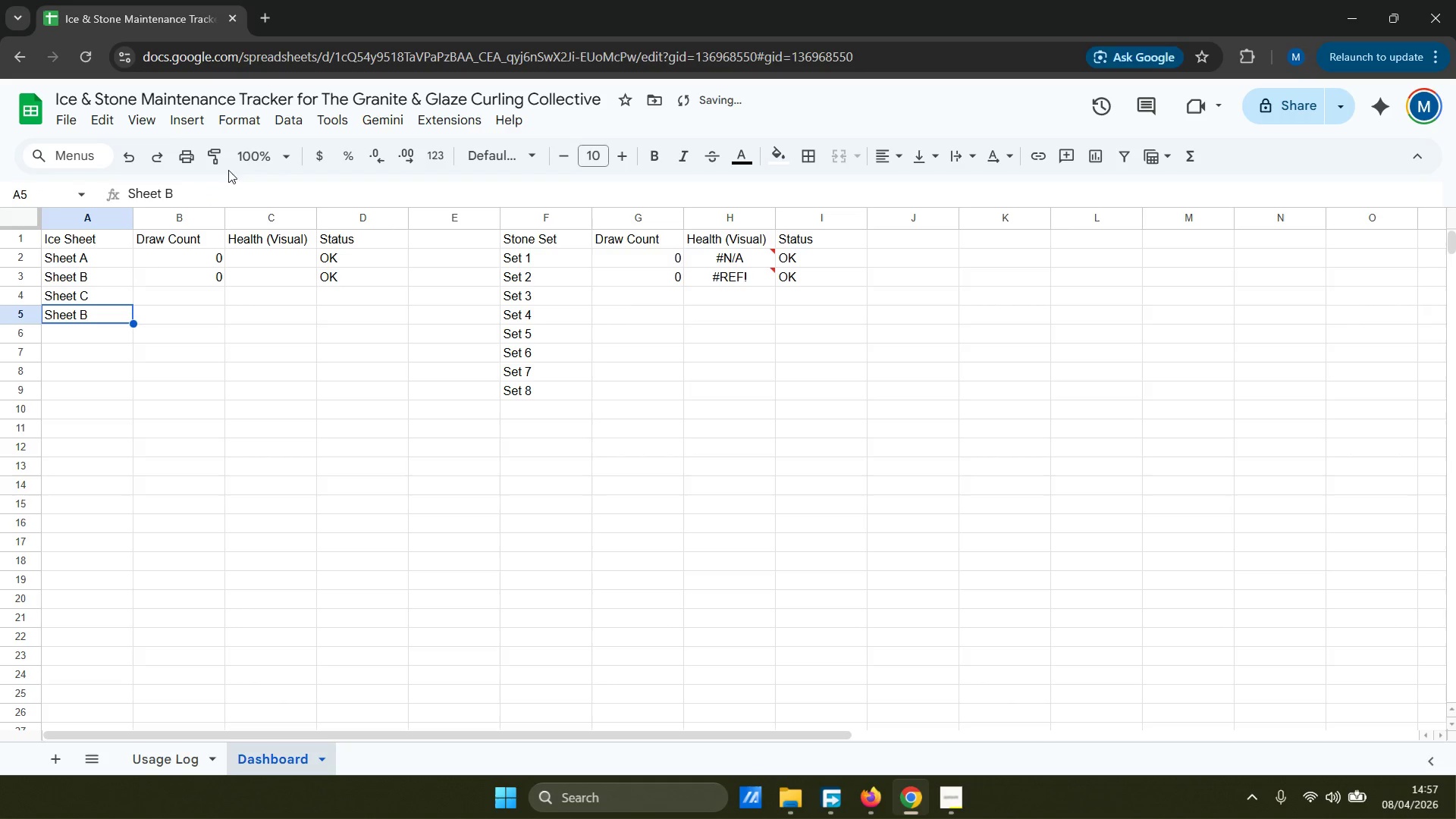 
left_click([196, 183])
 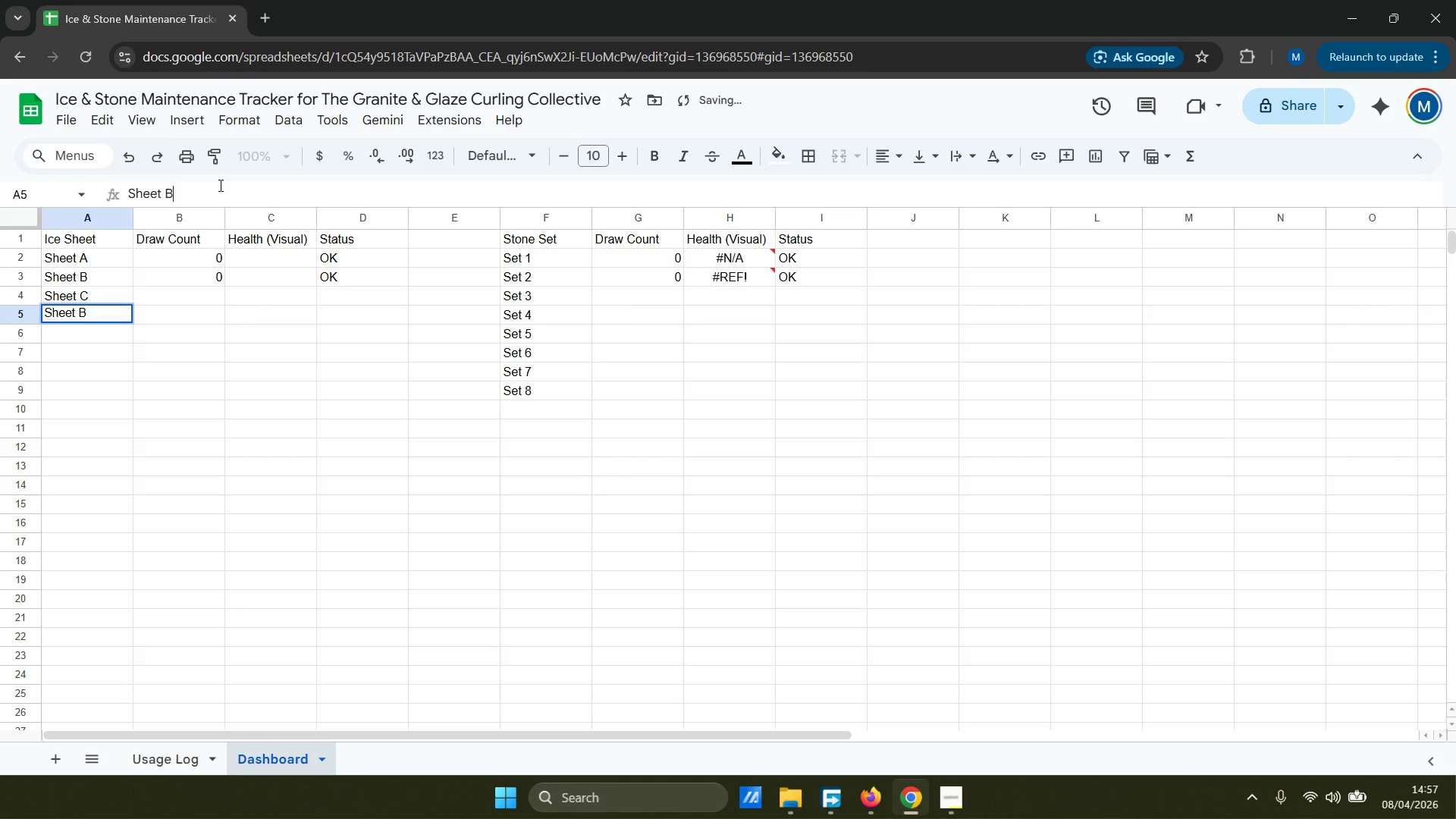 
key(Backspace)
 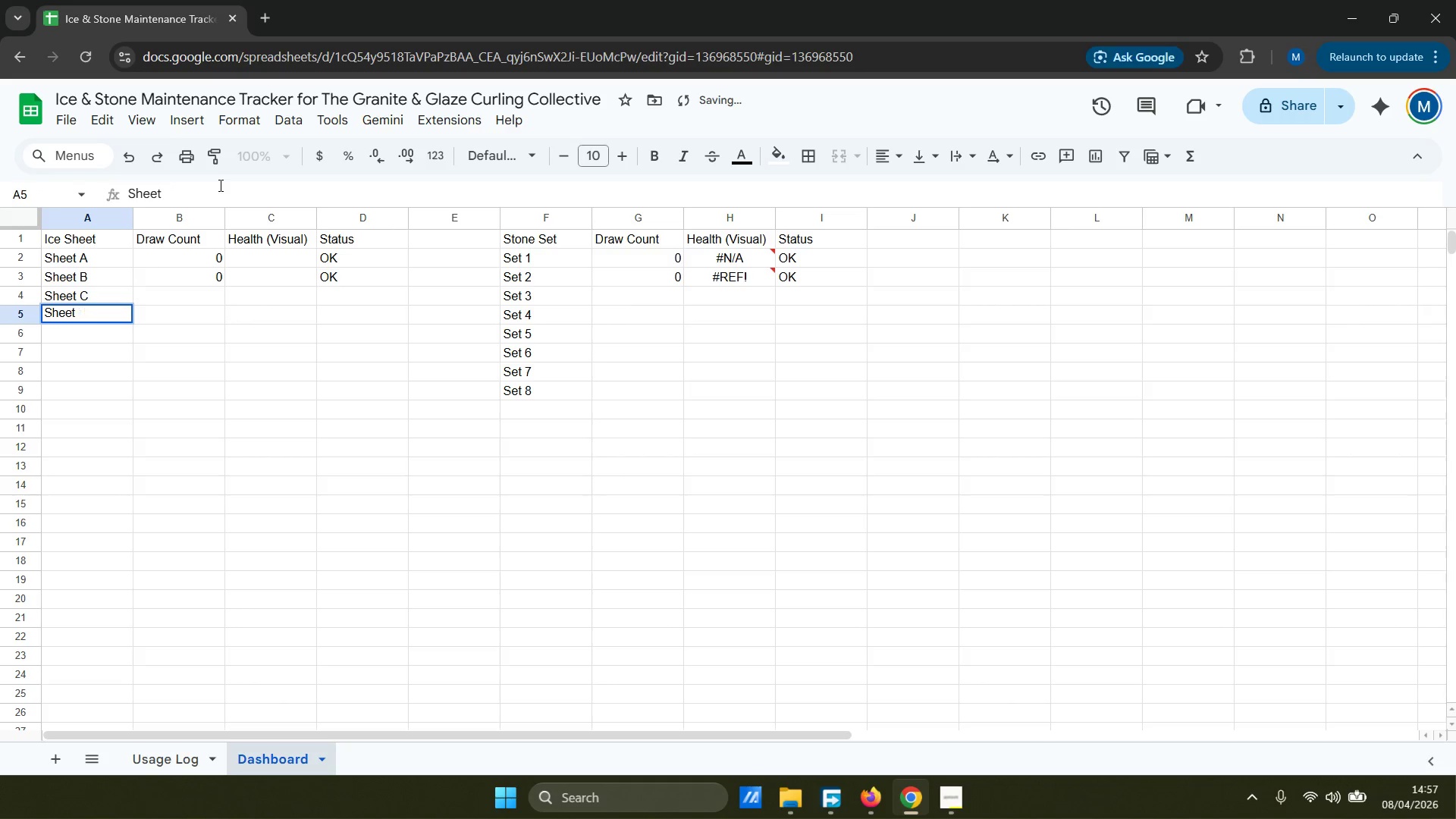 
key(Shift+ShiftRight)
 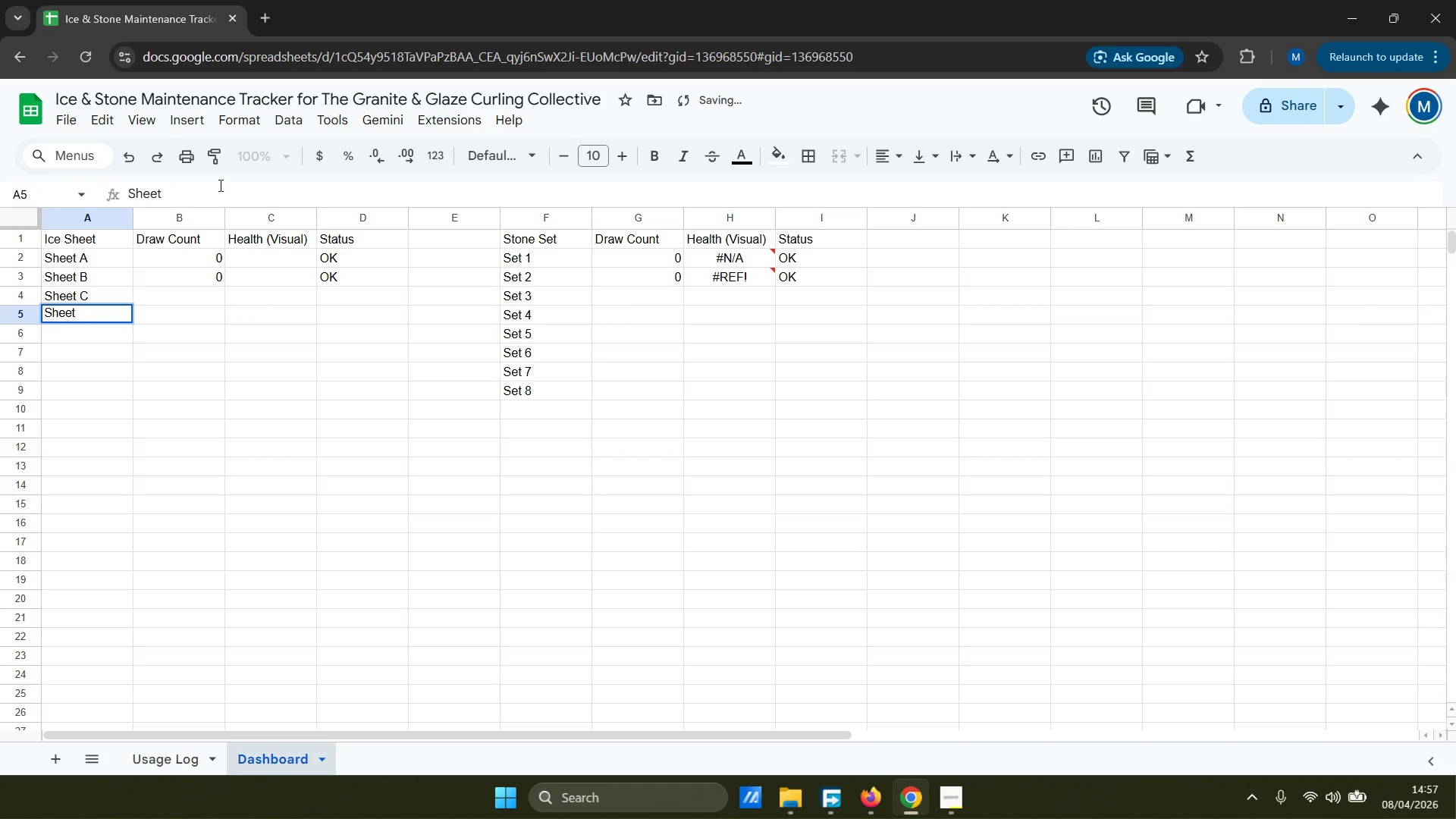 
key(Shift+D)
 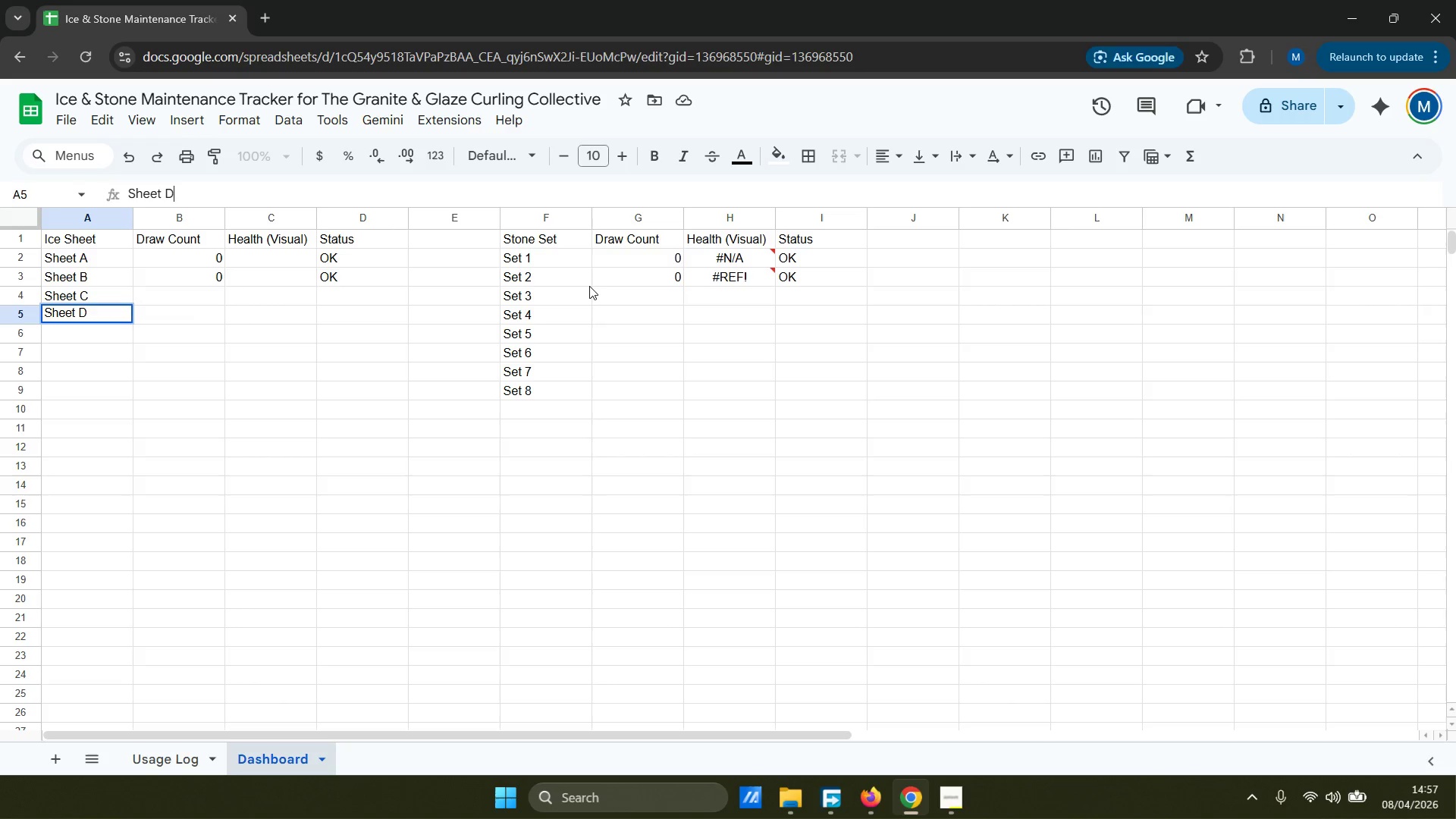 
wait(14.81)
 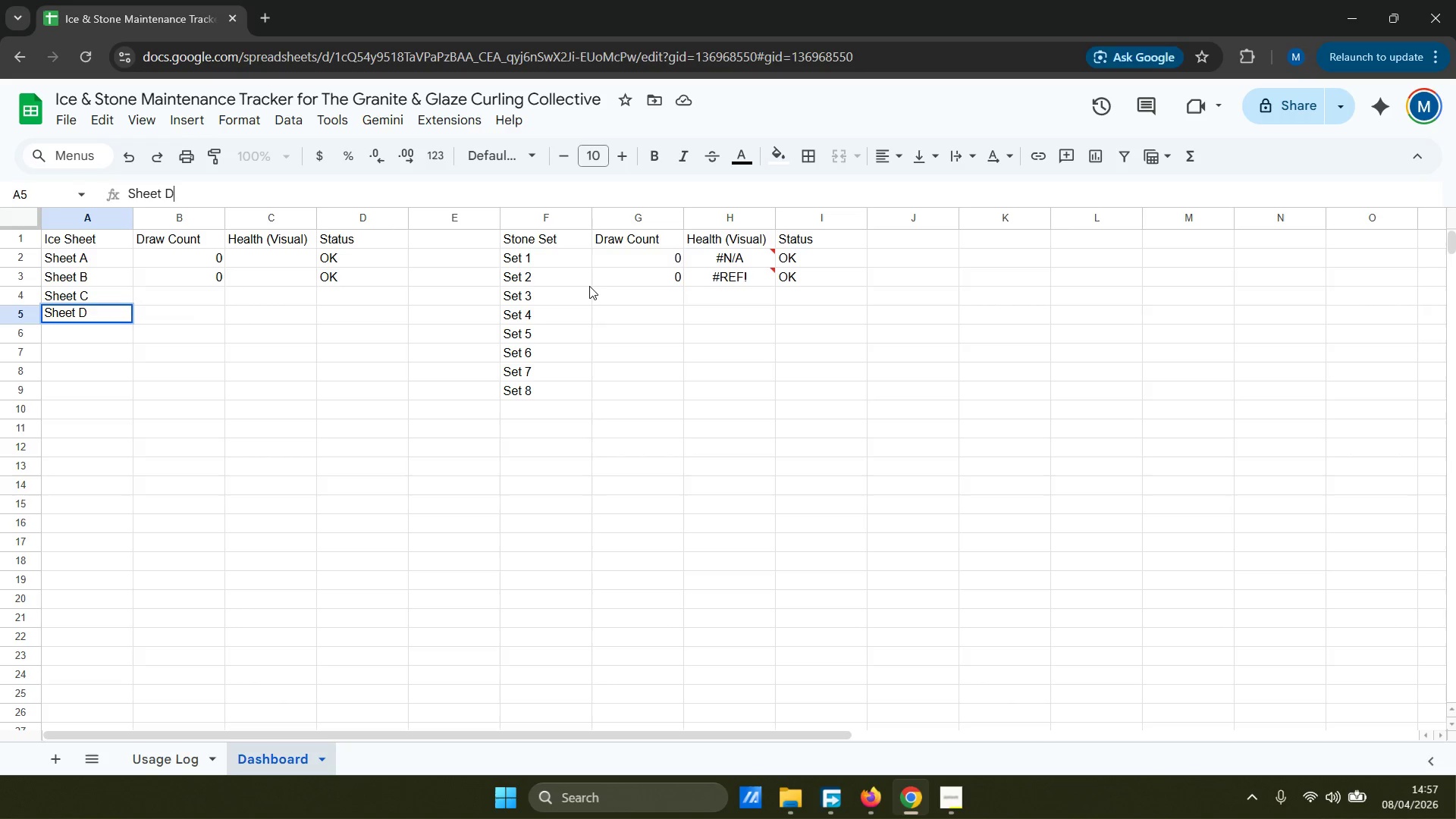 
scroll: coordinate [655, 371], scroll_direction: up, amount: 1.0
 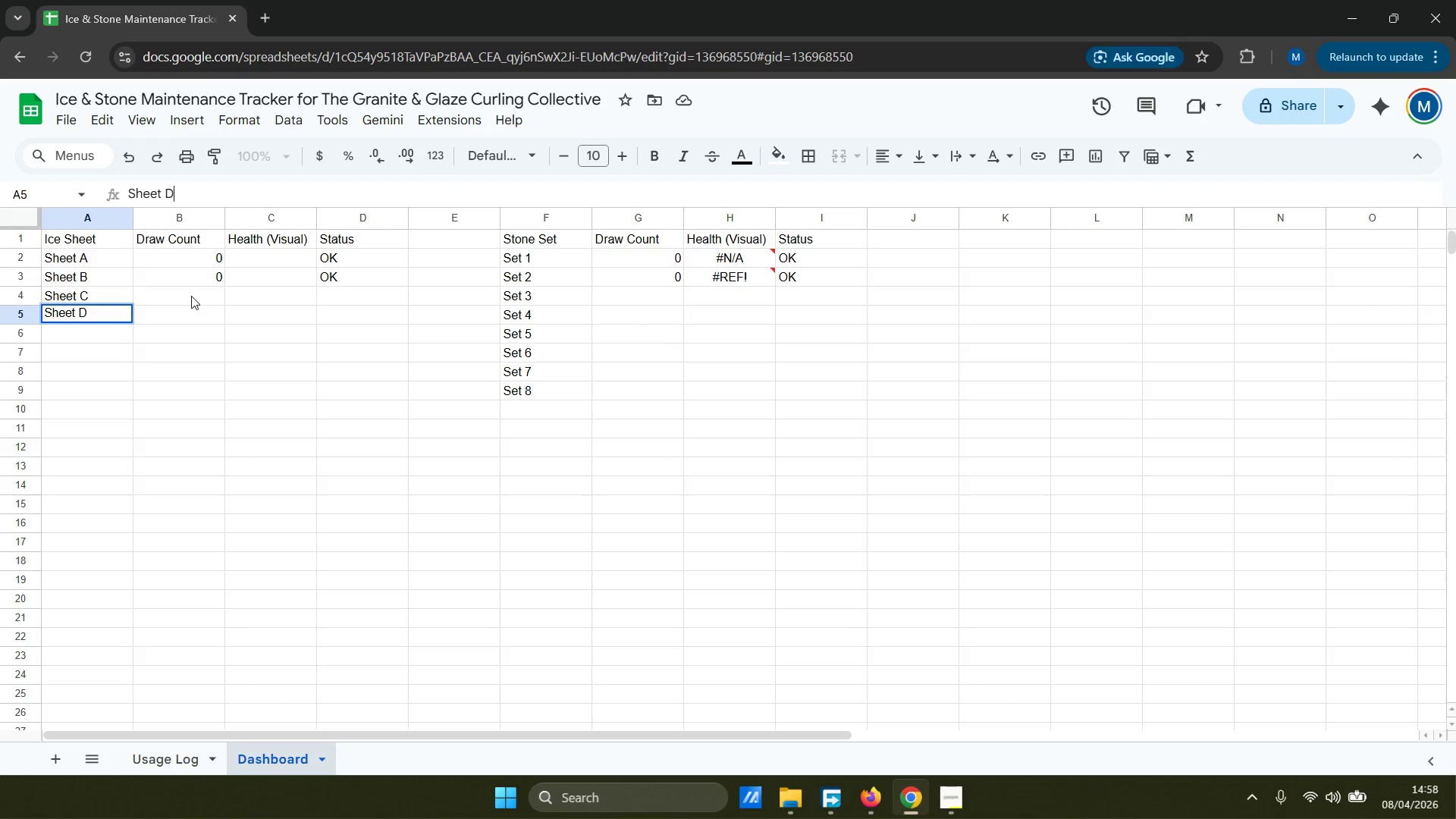 
left_click([214, 274])
 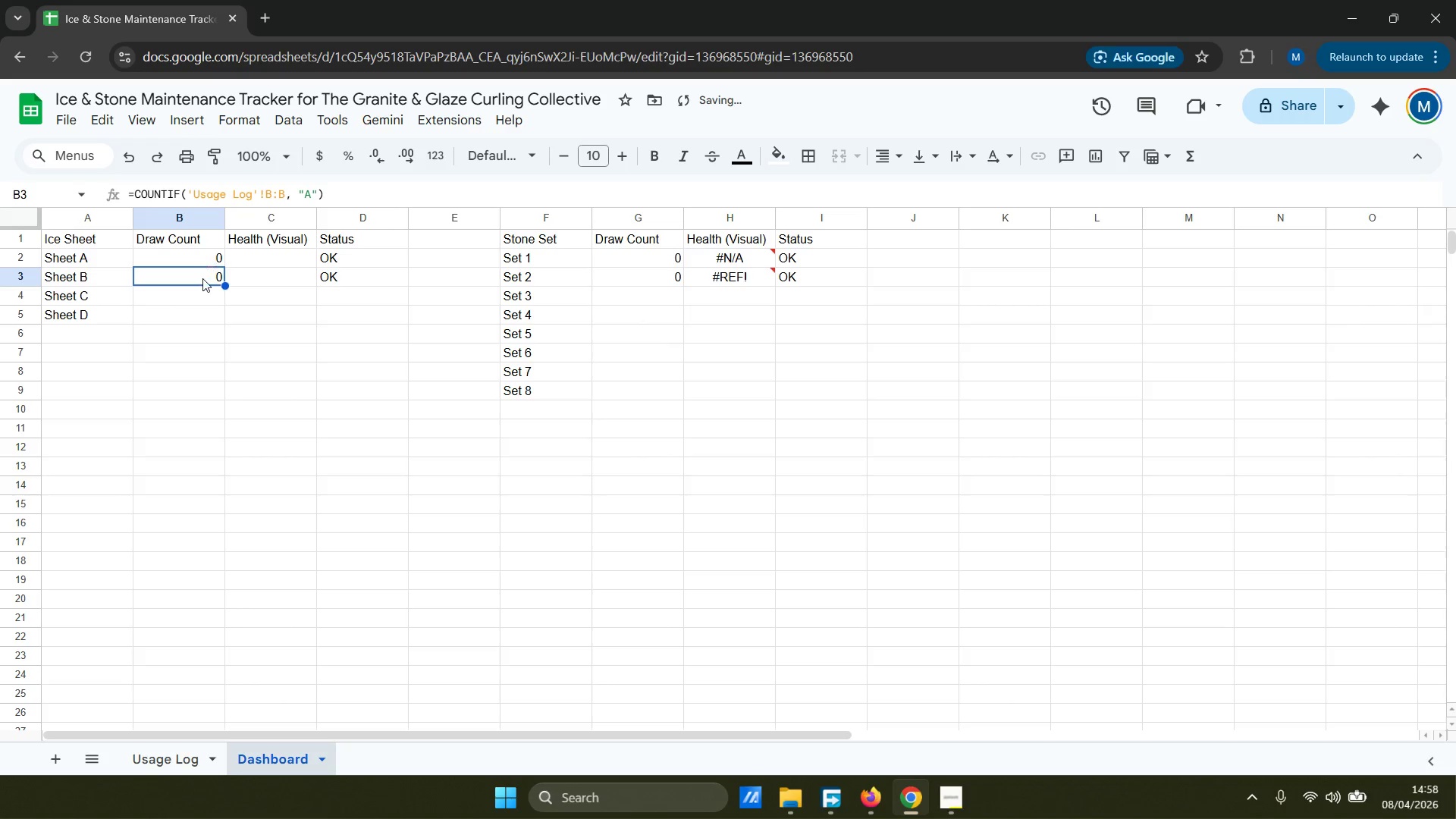 
left_click([213, 256])
 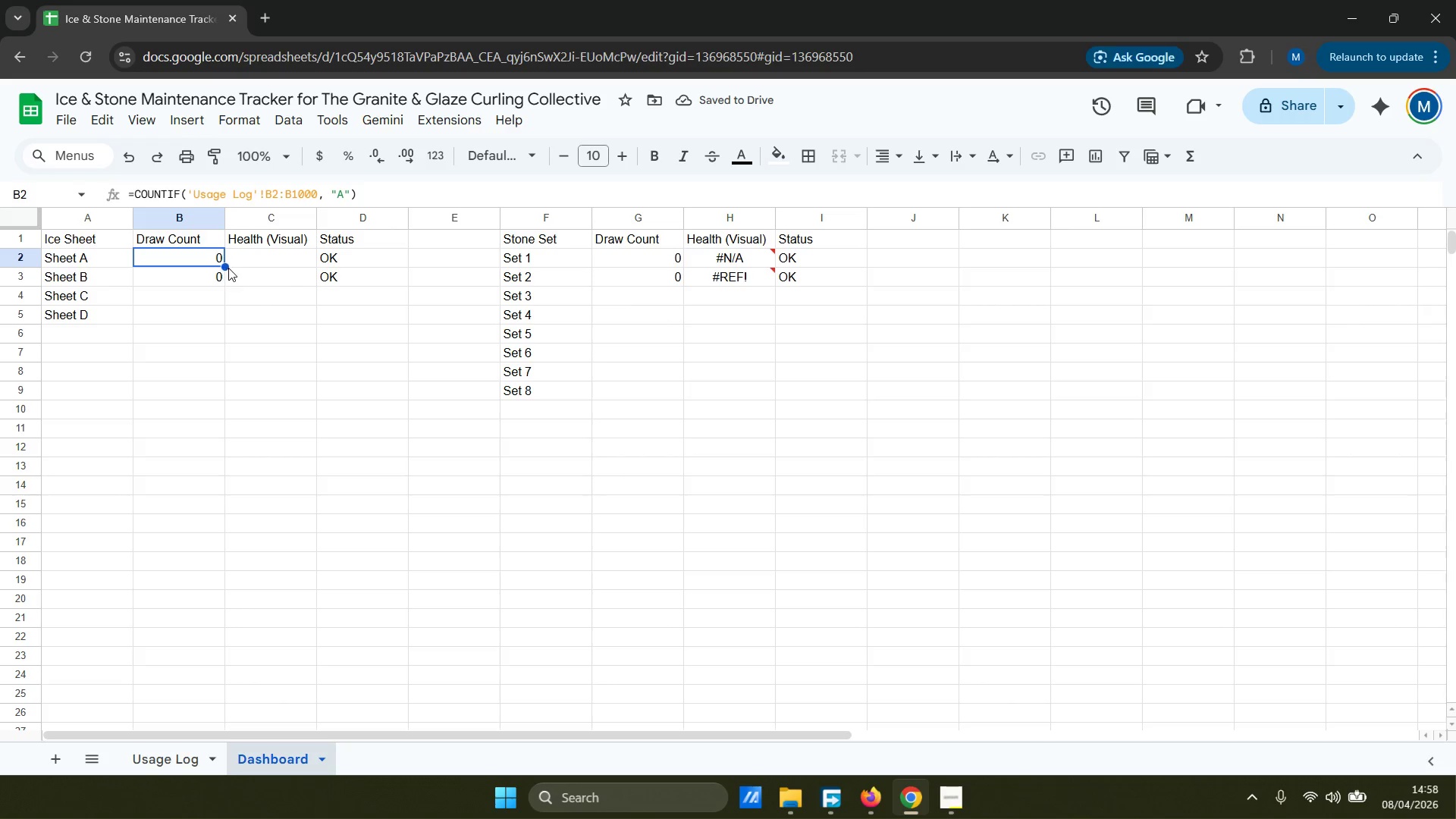 
double_click([351, 254])
 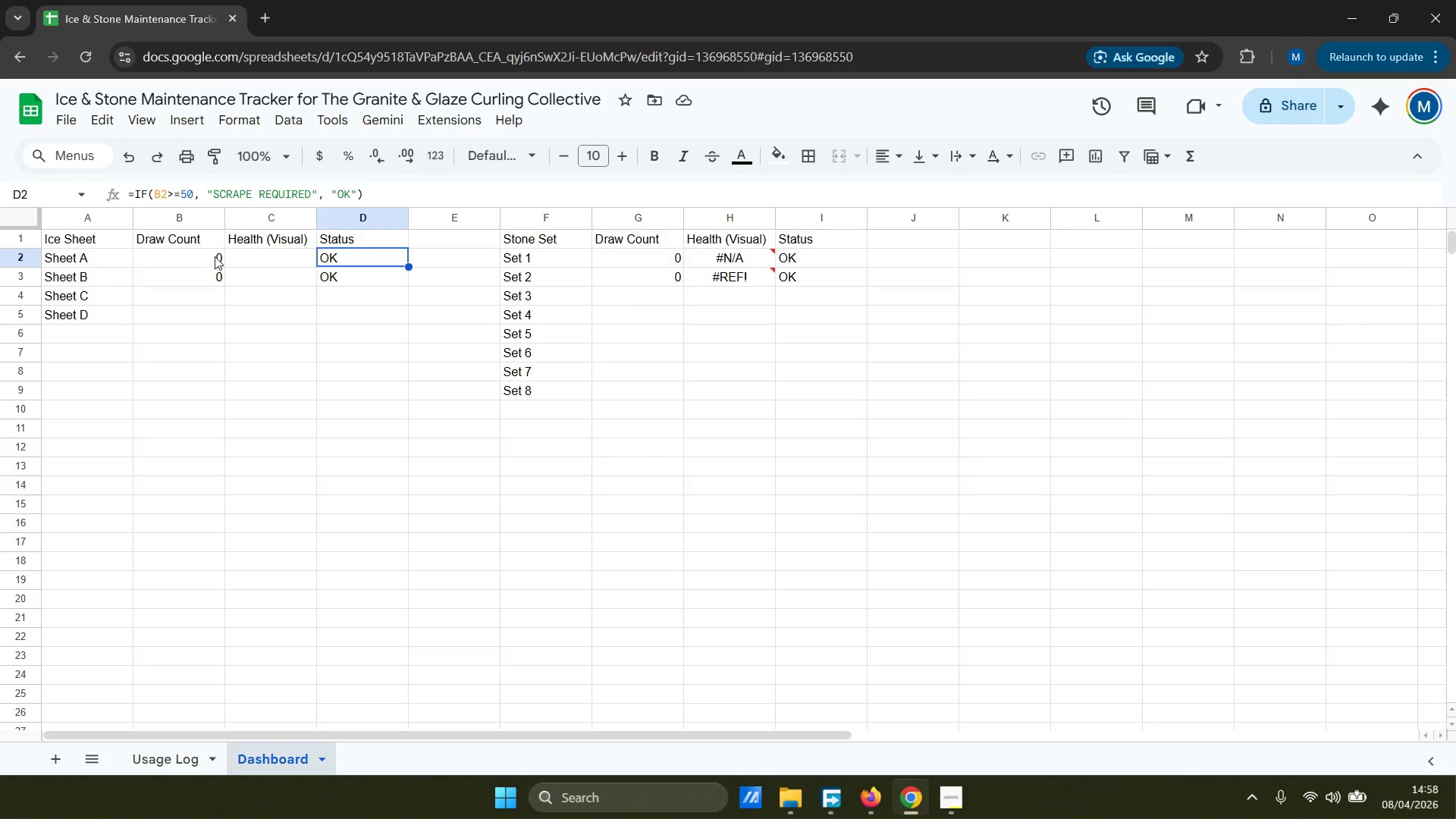 
left_click([212, 257])
 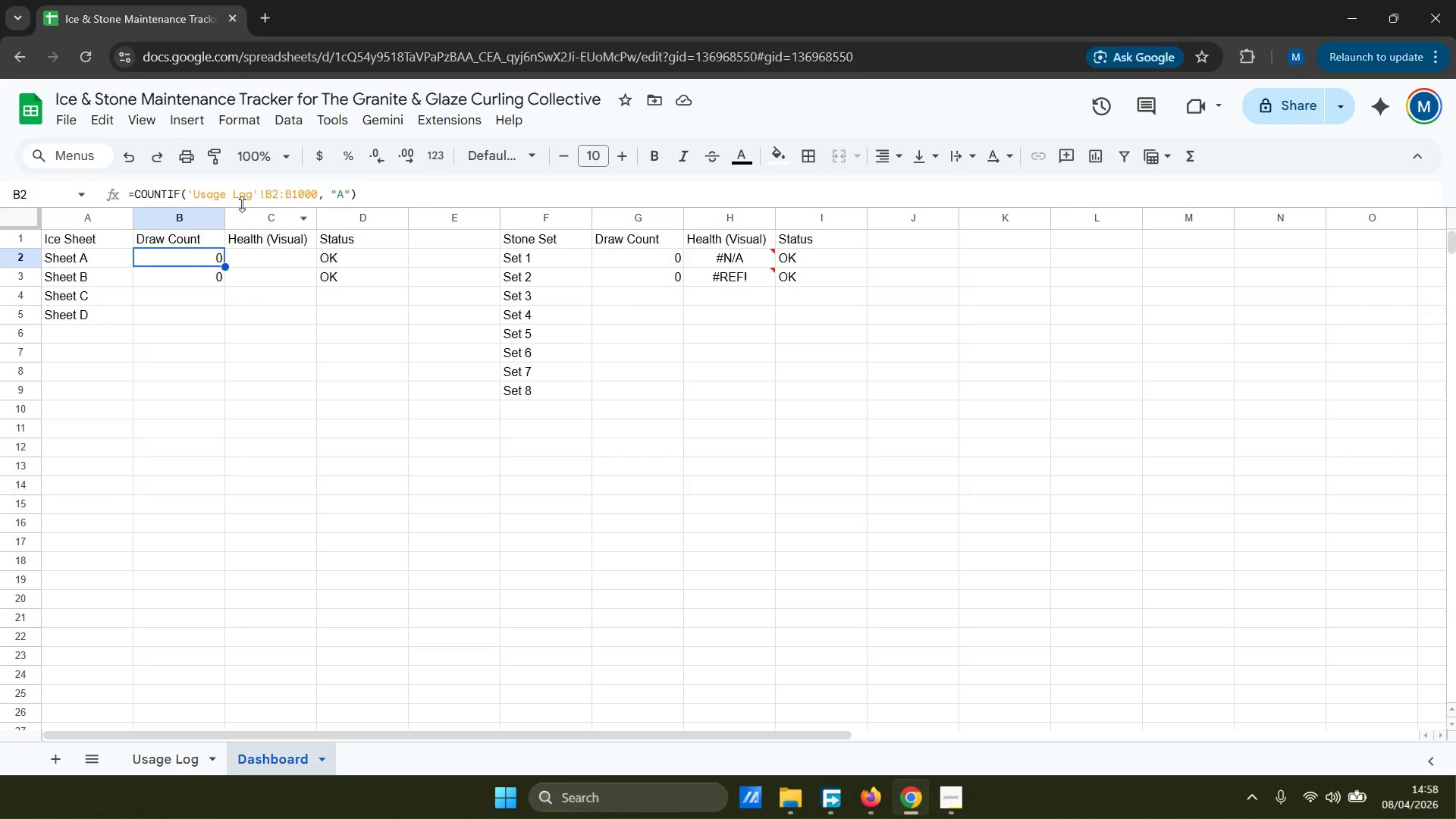 
double_click([280, 198])
 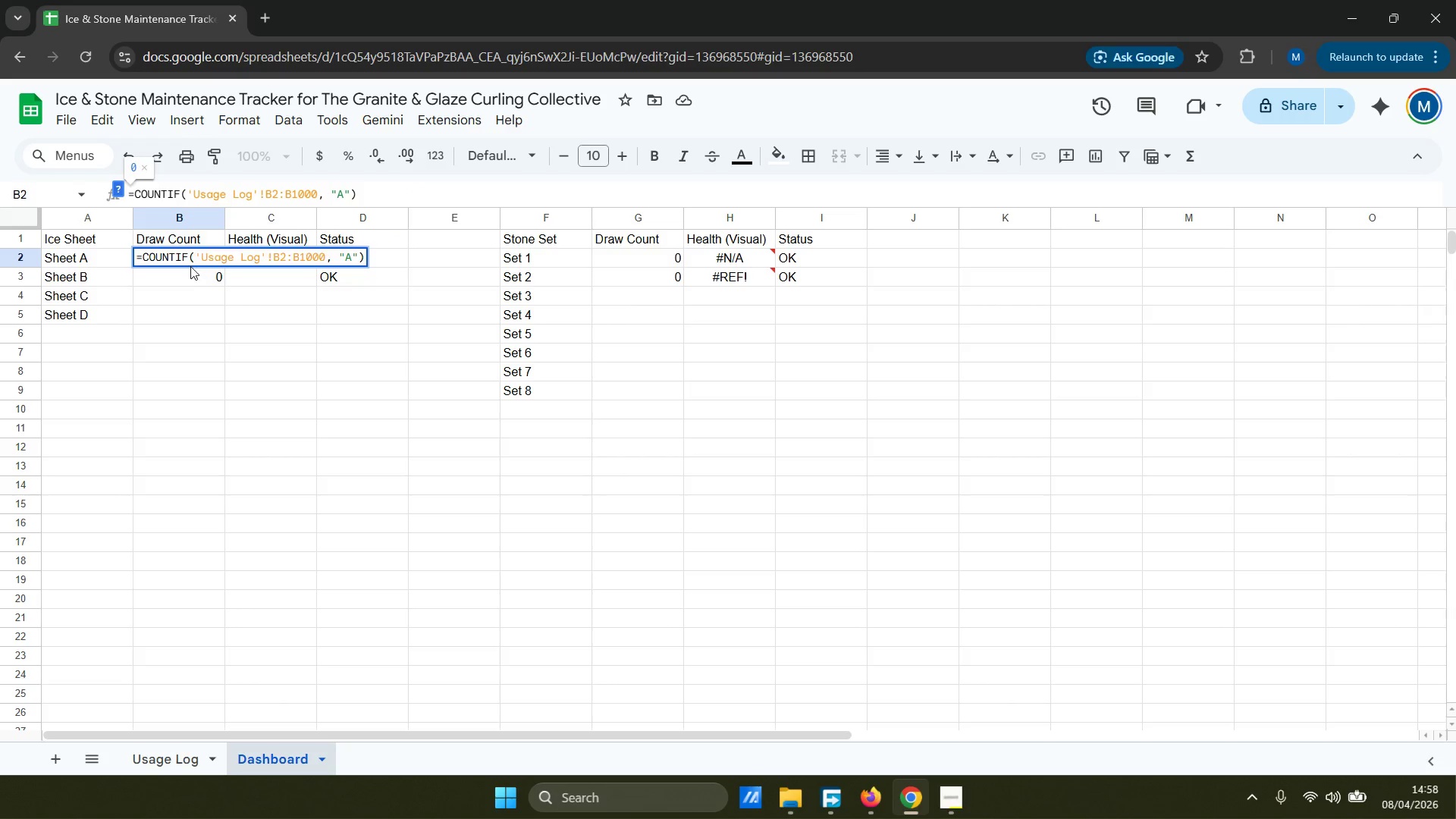 
left_click([187, 272])
 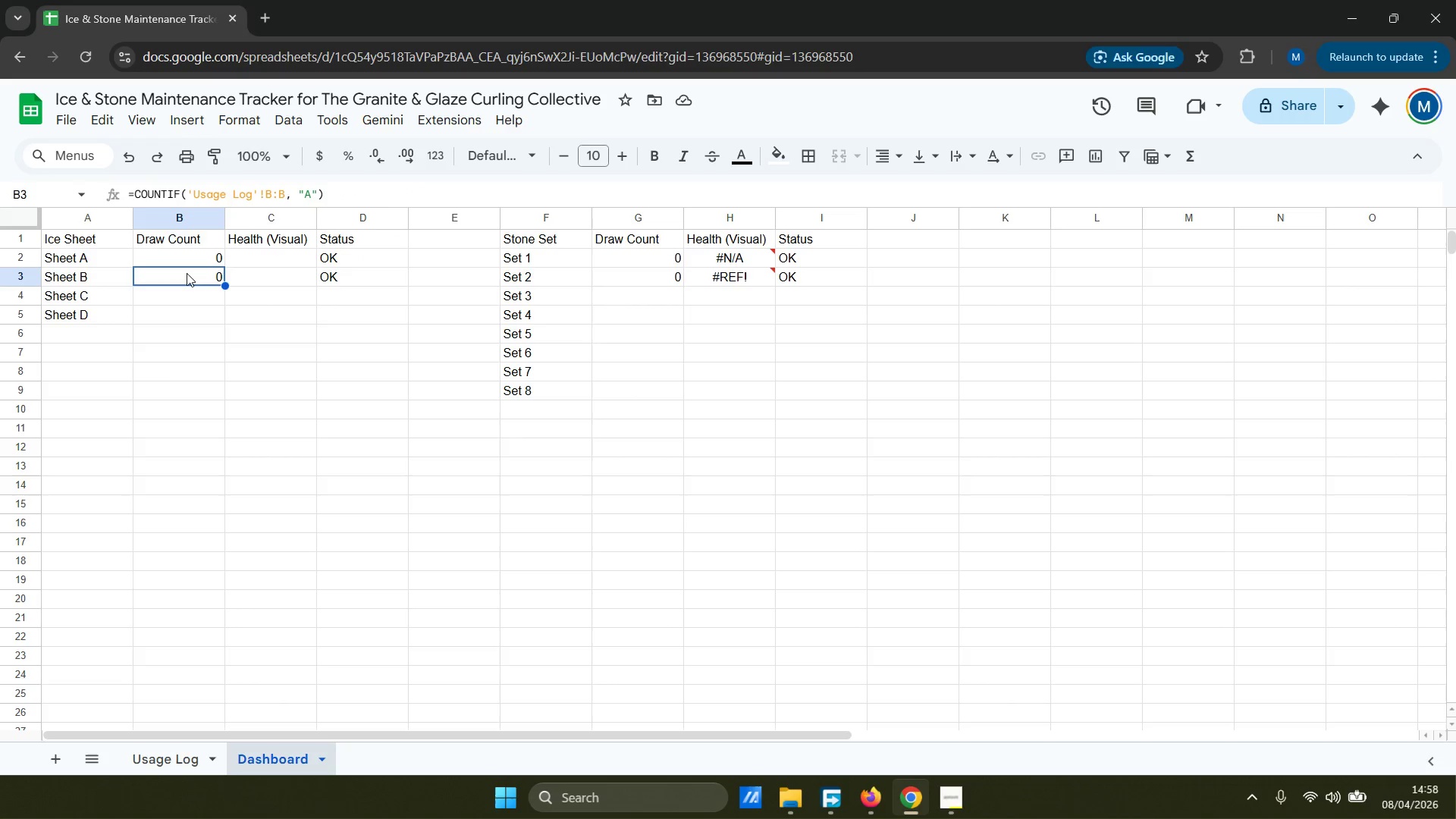 
key(Alt+AltLeft)
 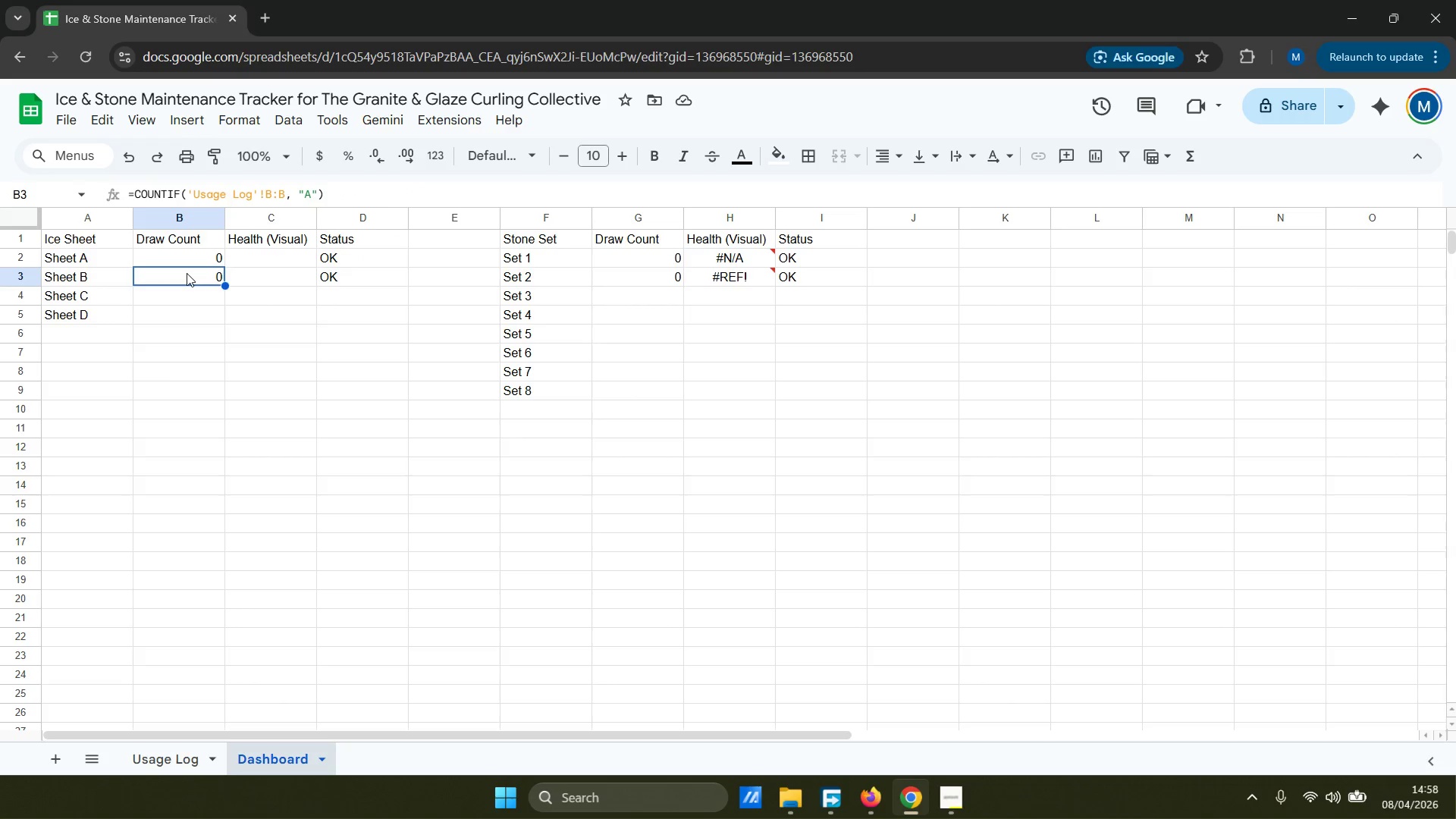 
key(Alt+Tab)